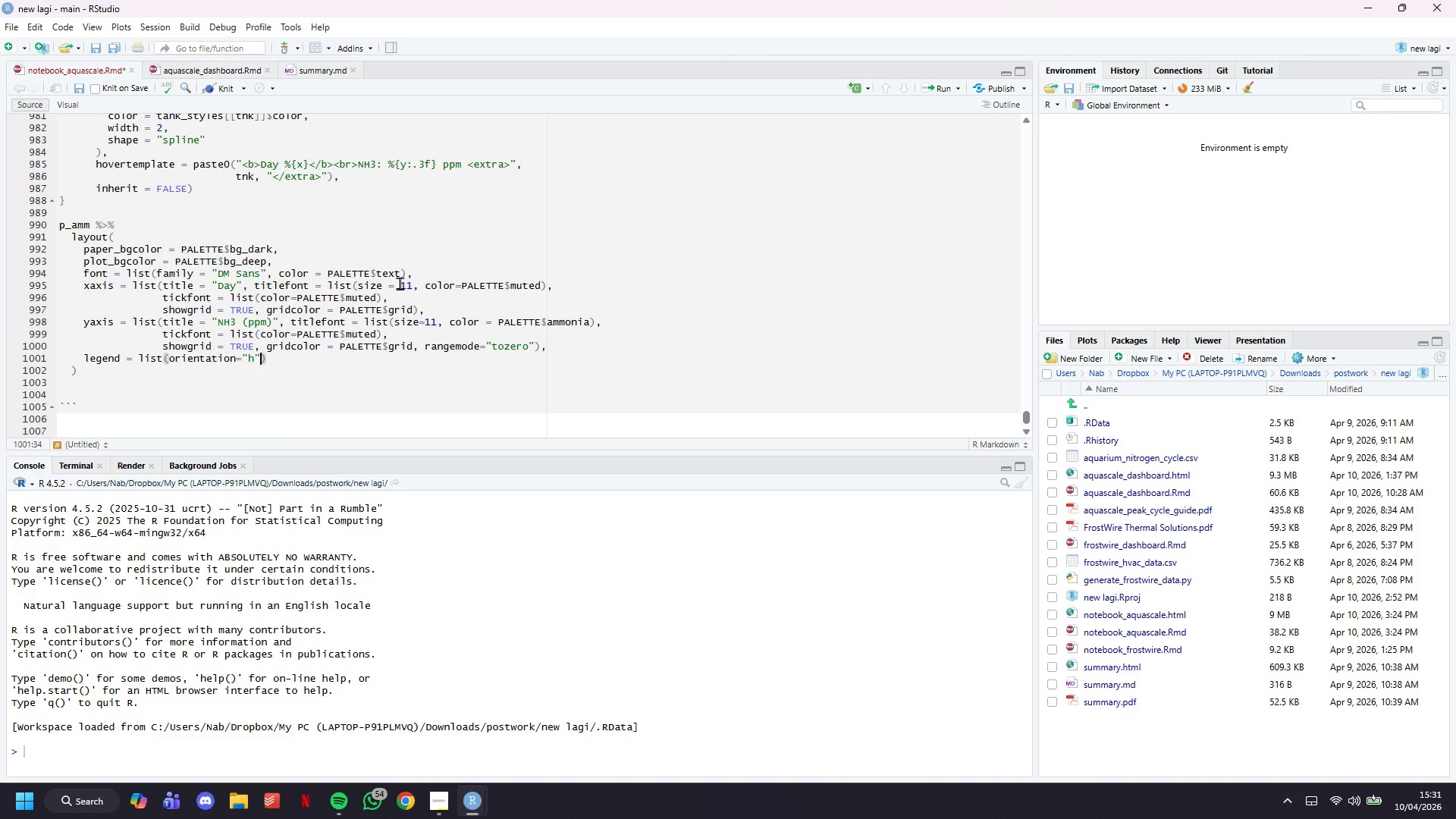 
type(, x = 0, y=-0.28,)
 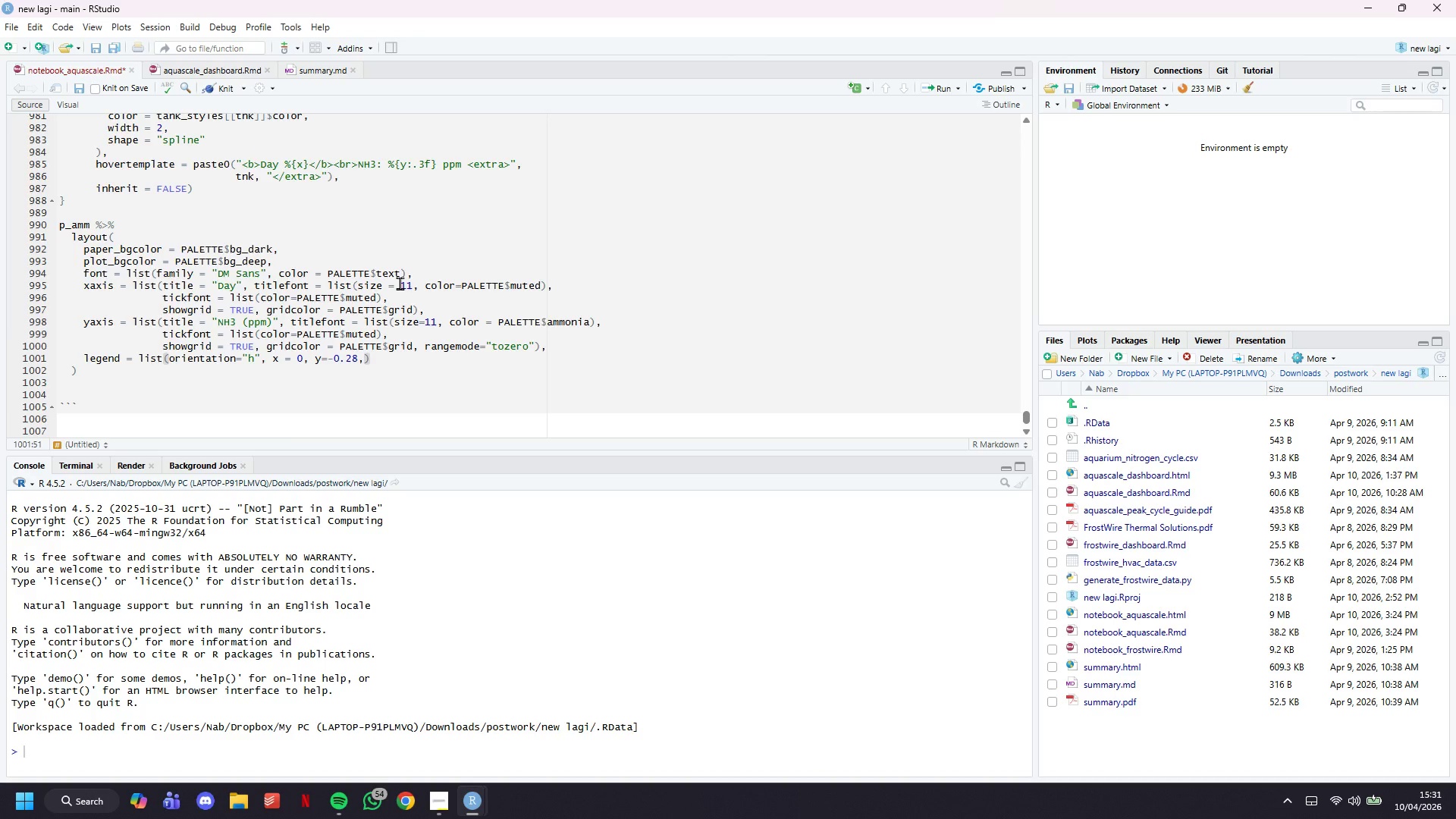 
key(Enter)
 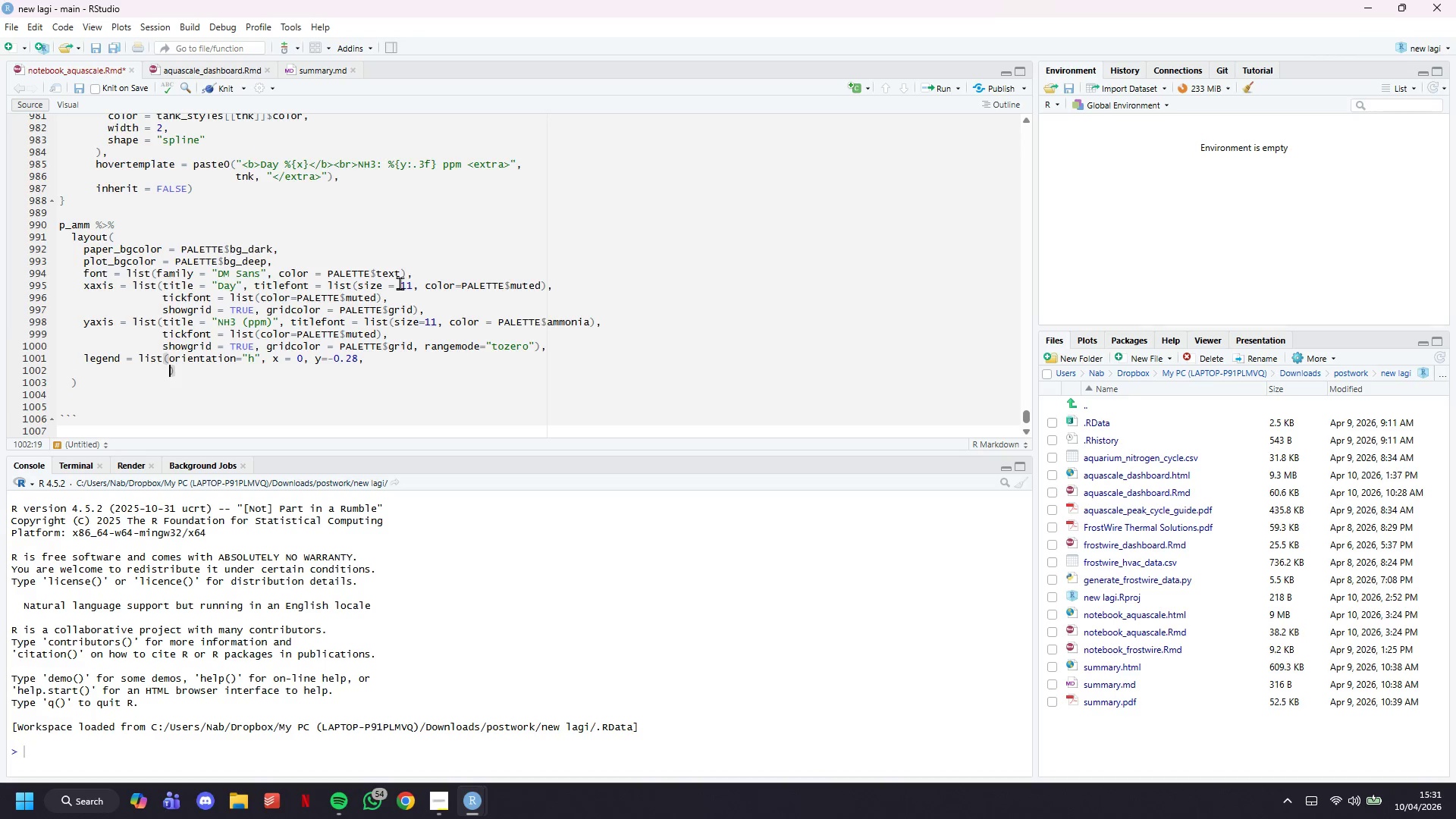 
type(font = )
key(Backspace)
type(list()
 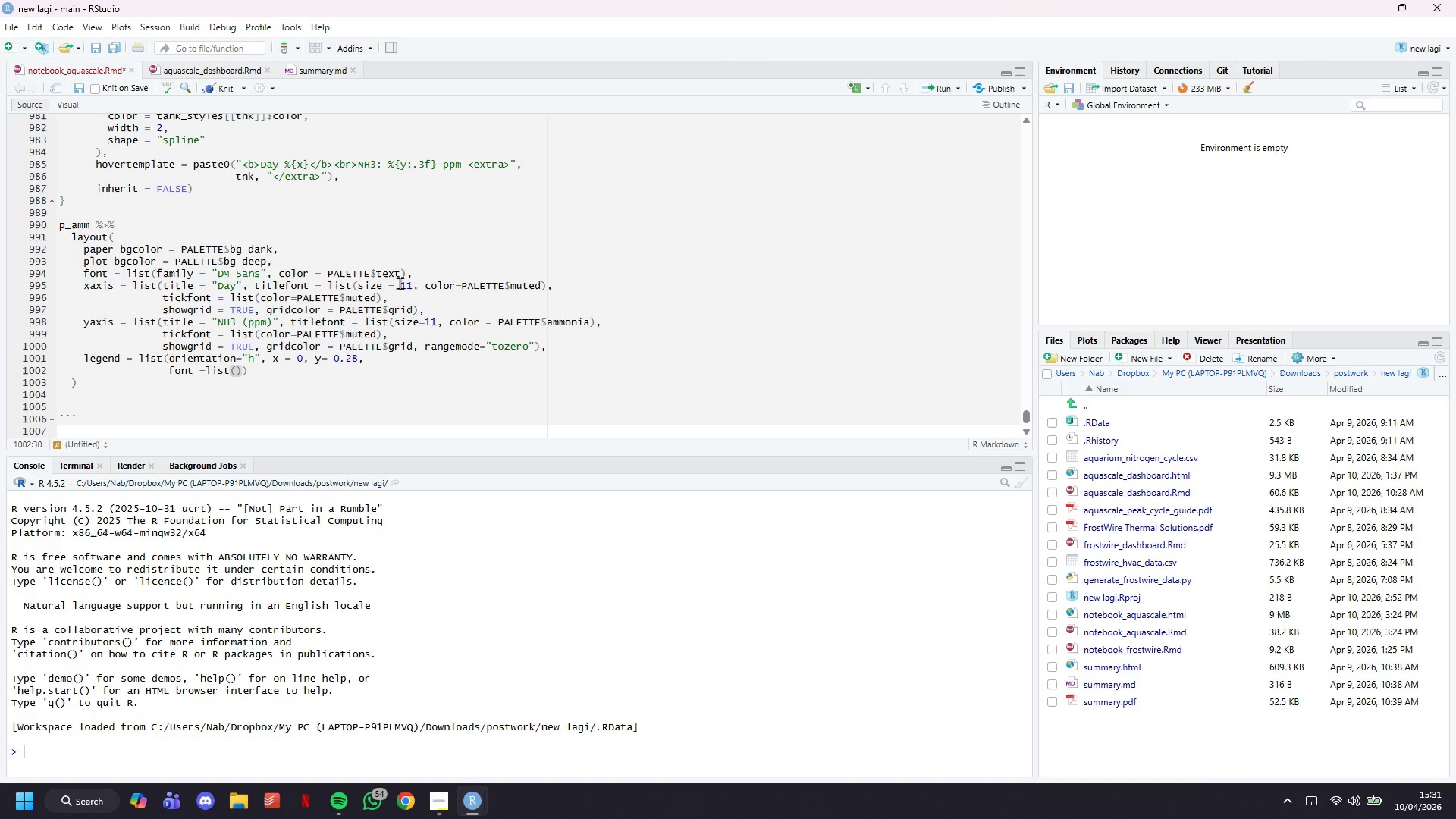 
wait(9.22)
 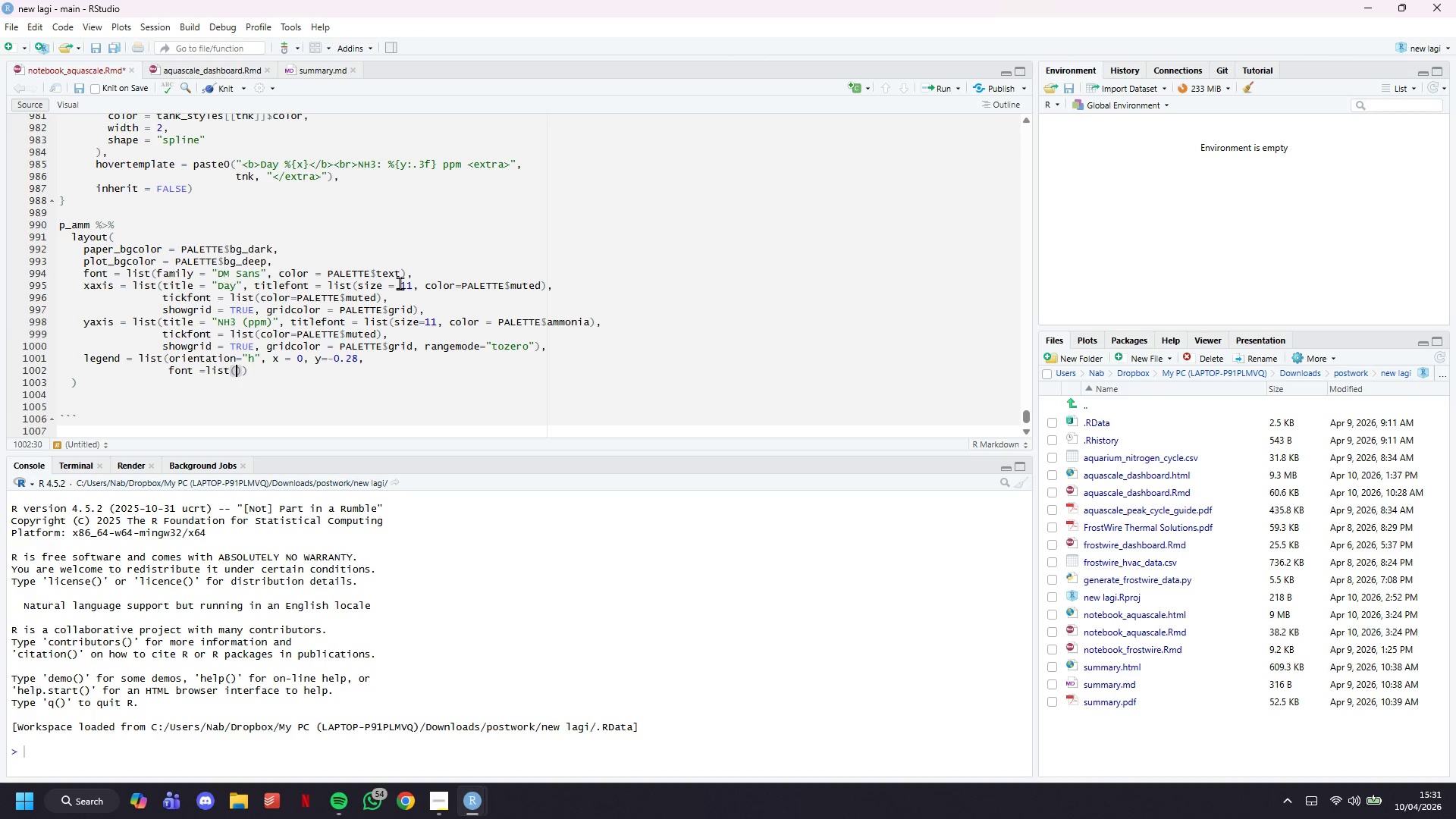 
type(size=10, color=)
 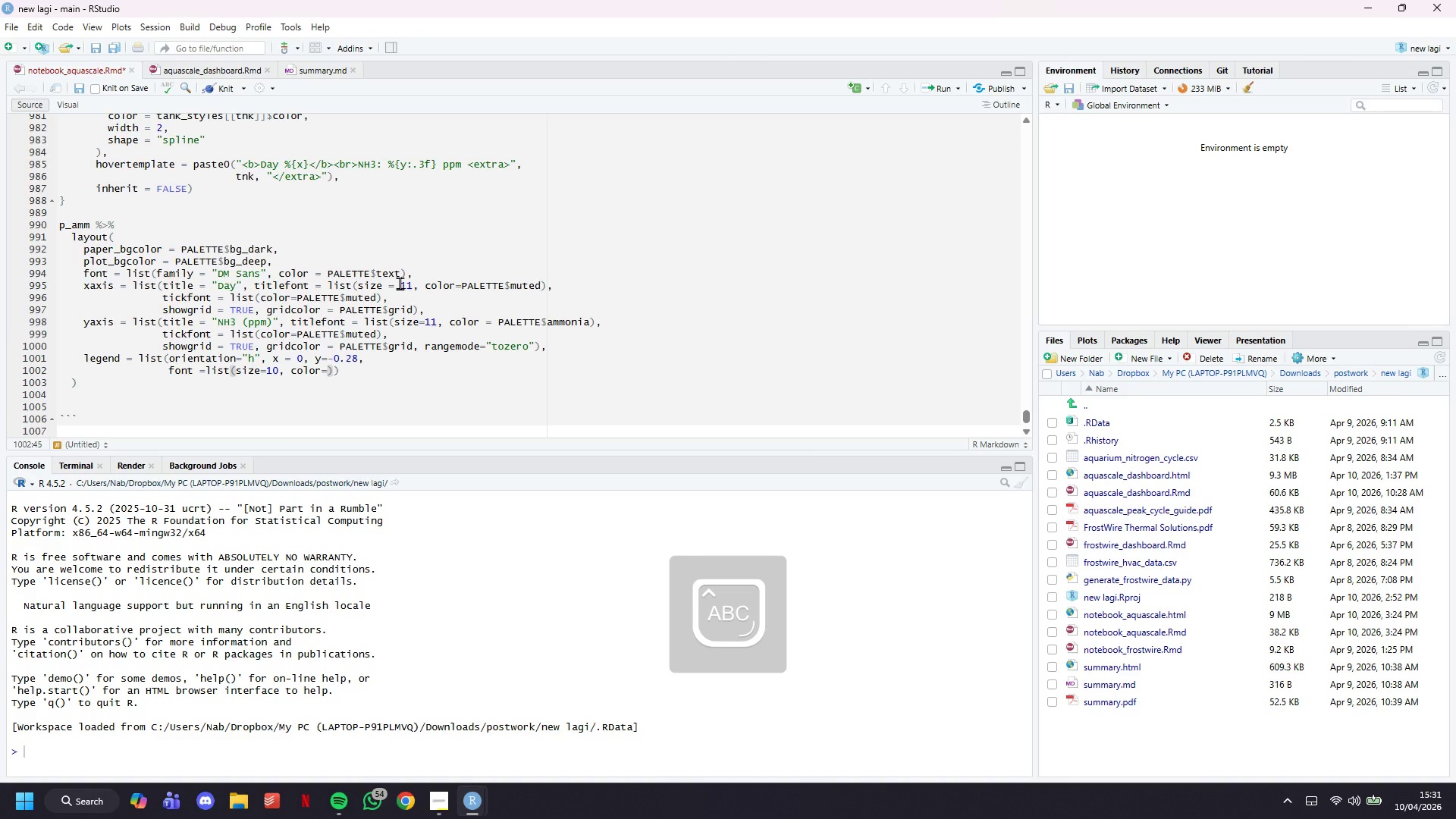 
type(PALETTE)
 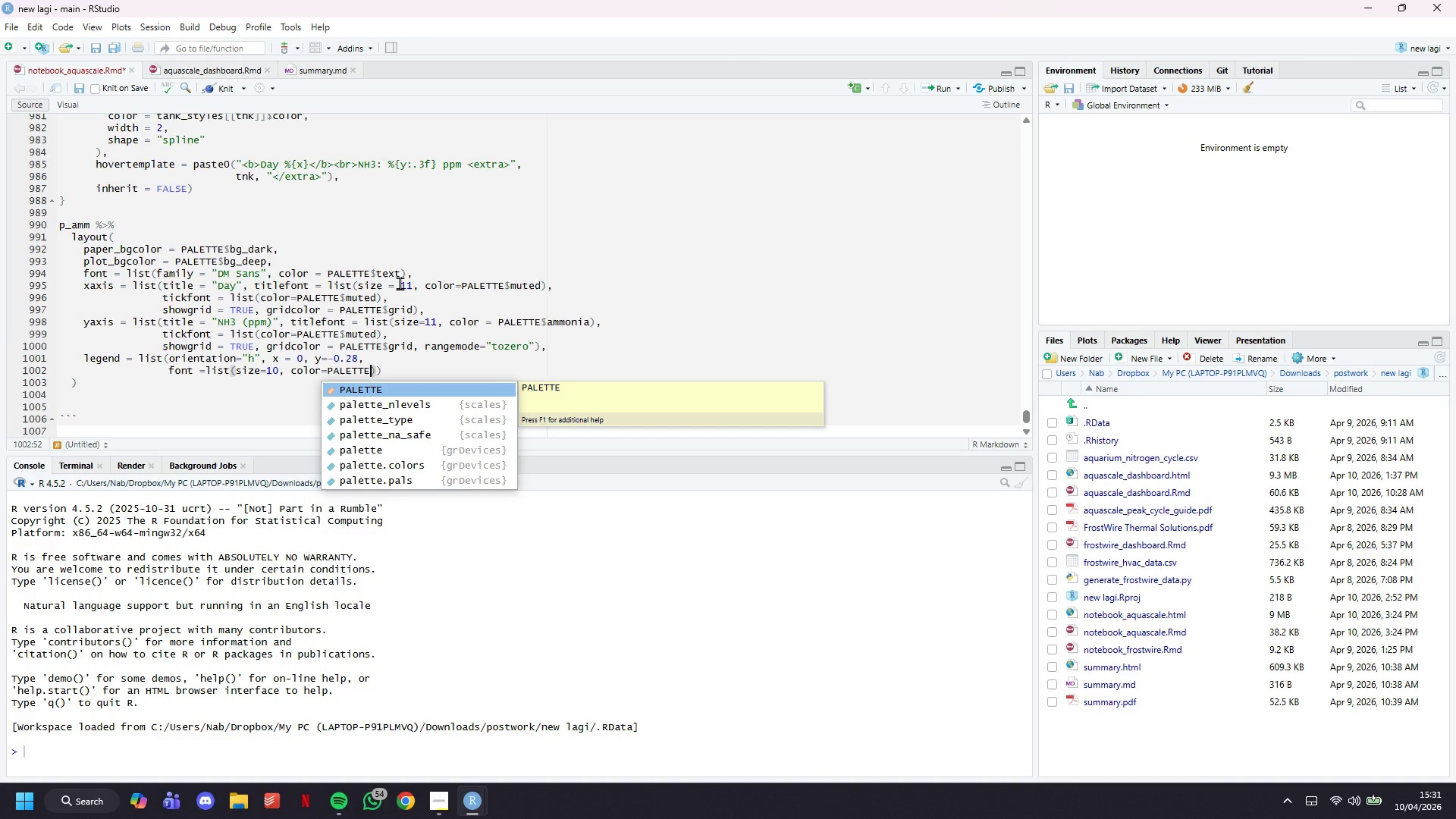 
wait(5.25)
 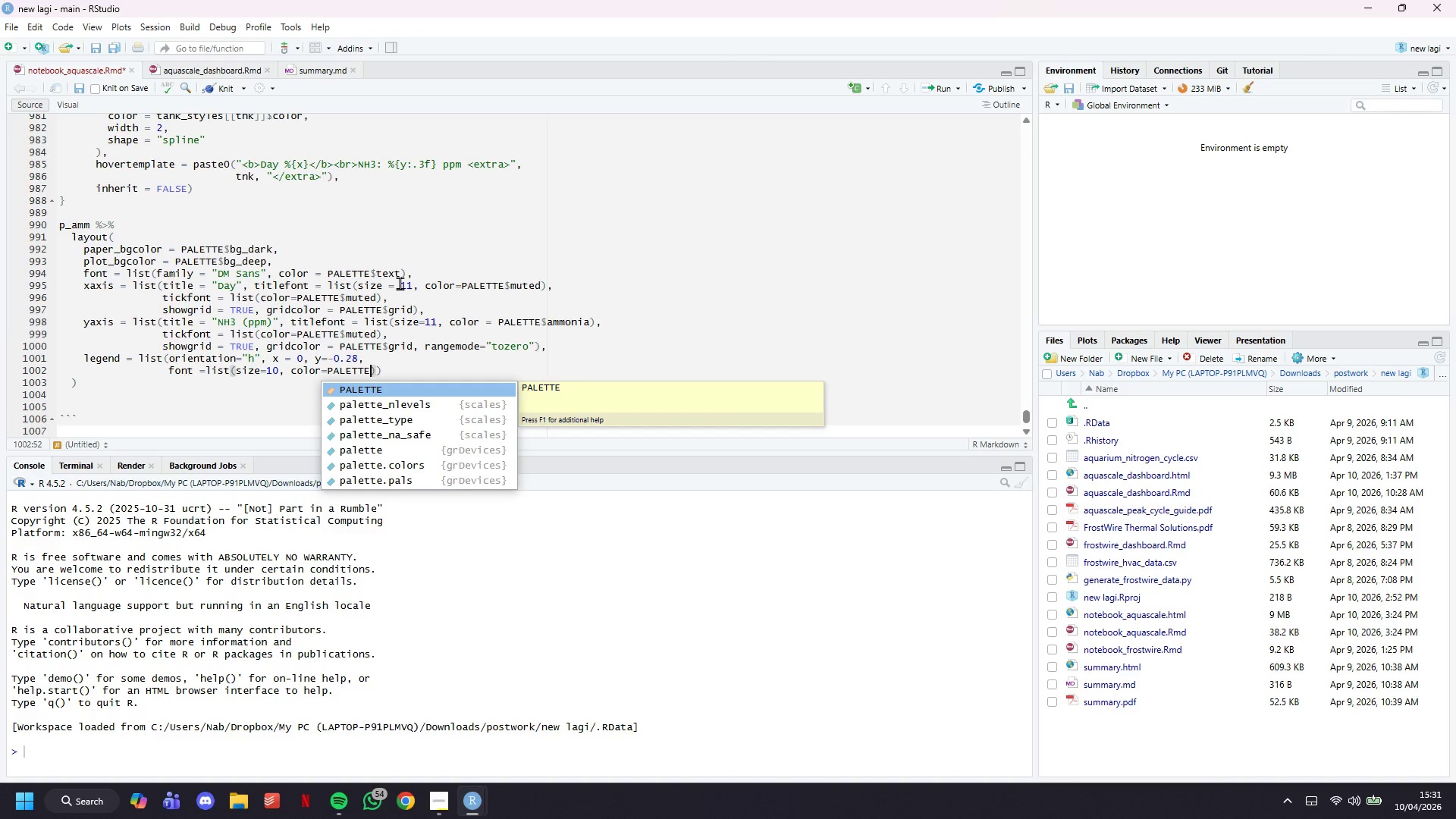 
hold_key(key=ShiftLeft, duration=0.48)
 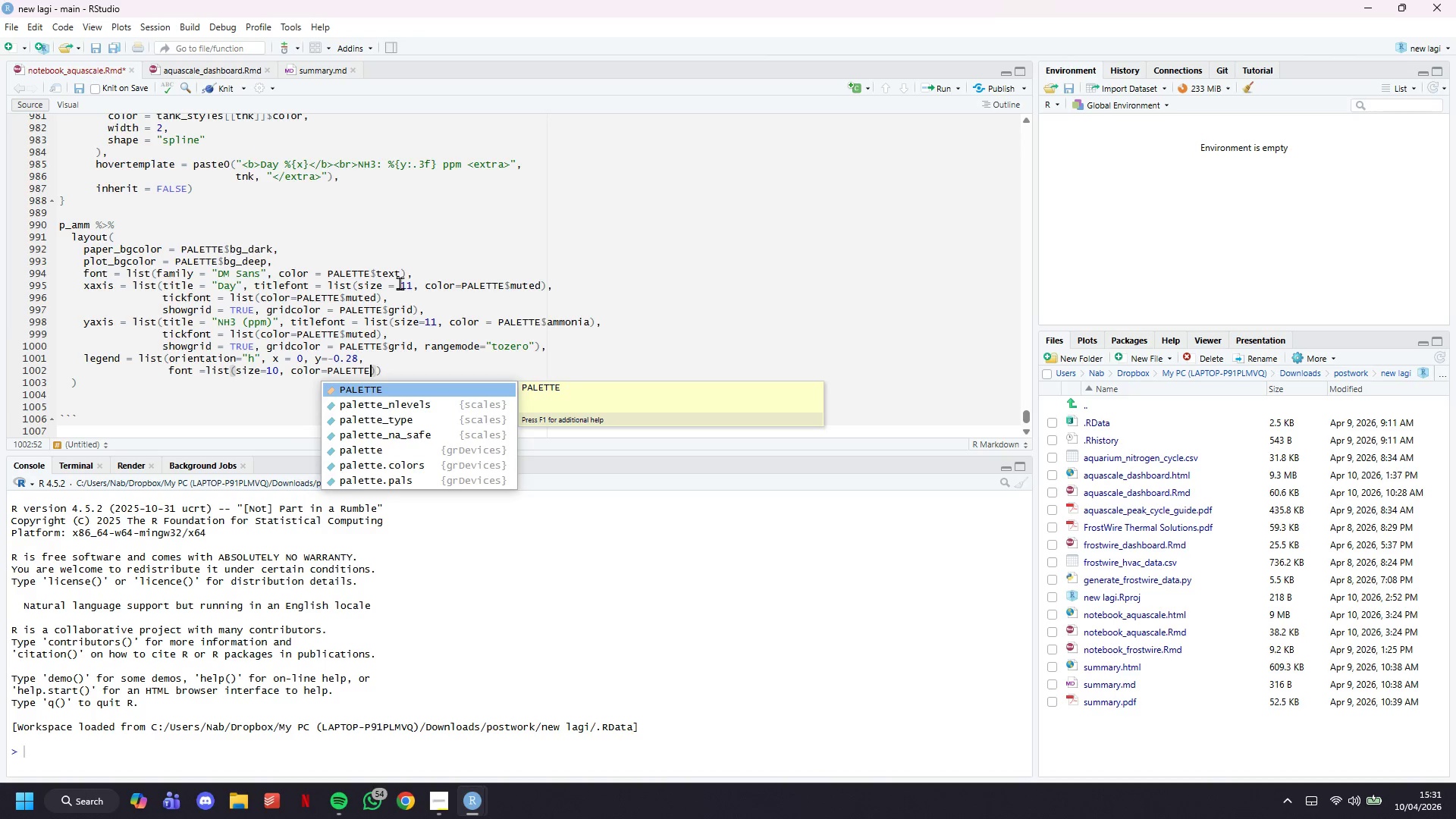 
type($text)
 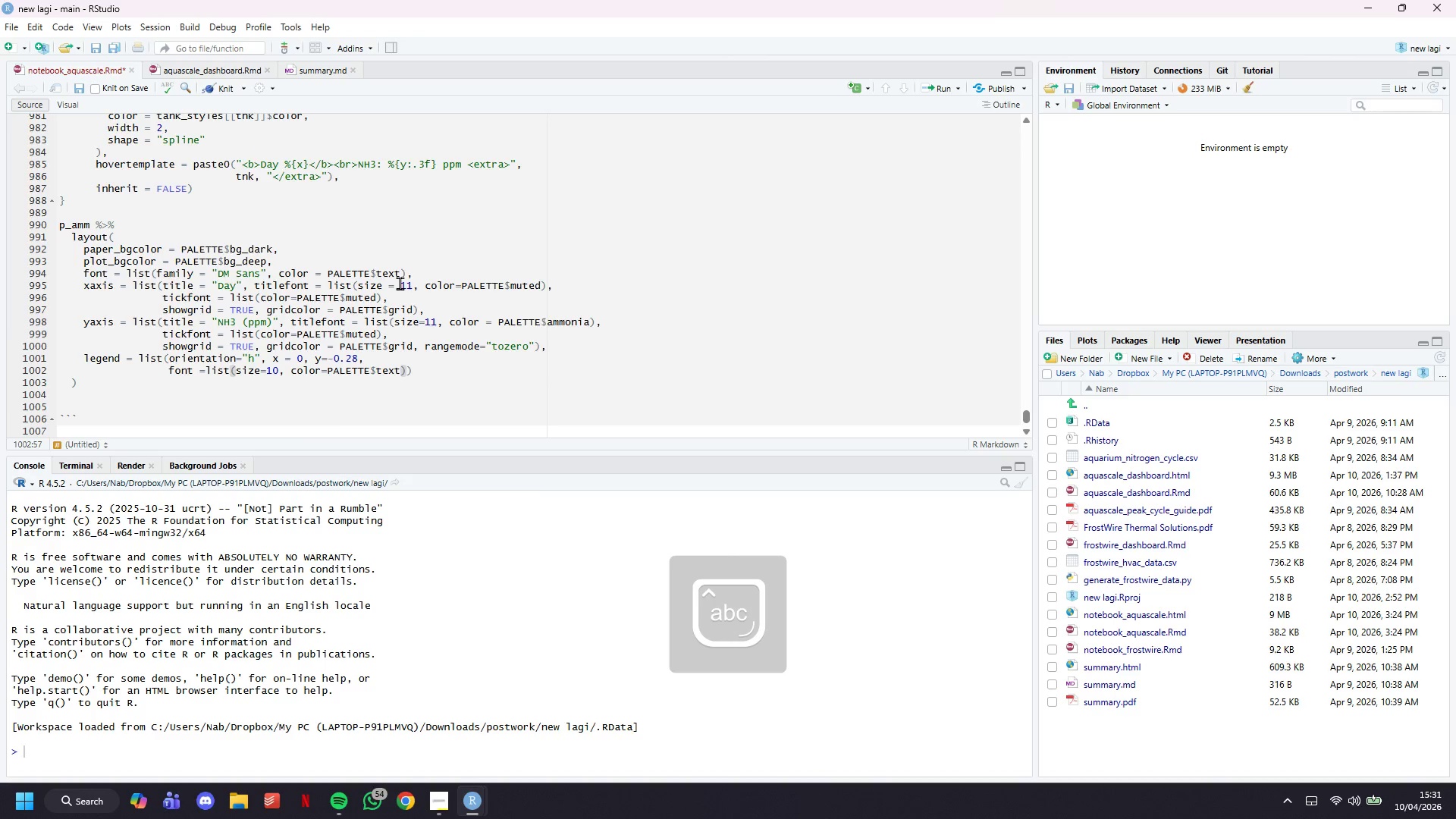 
key(ArrowRight)
 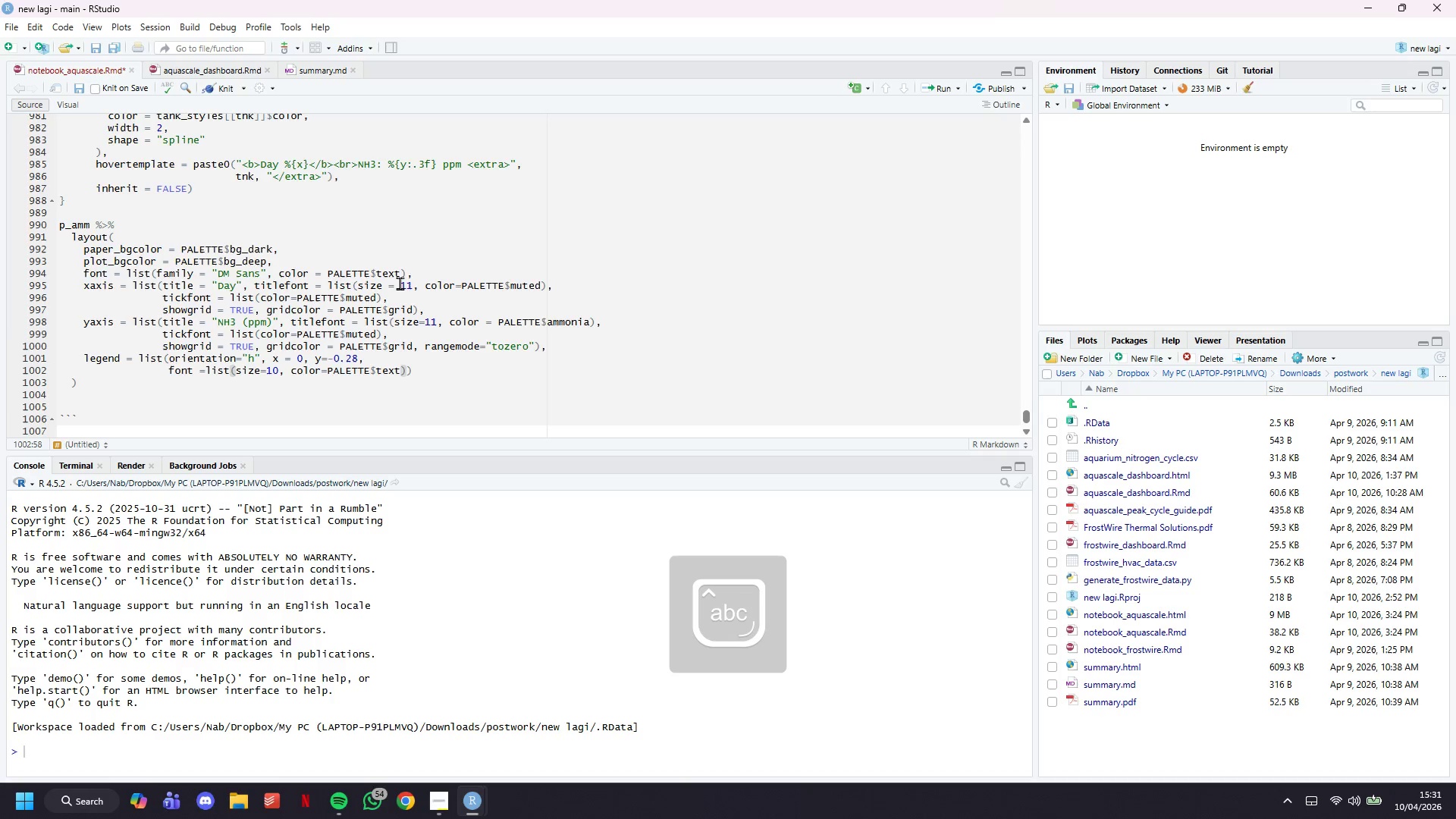 
type(, bgcolor="rgba(0,0,0,0)
 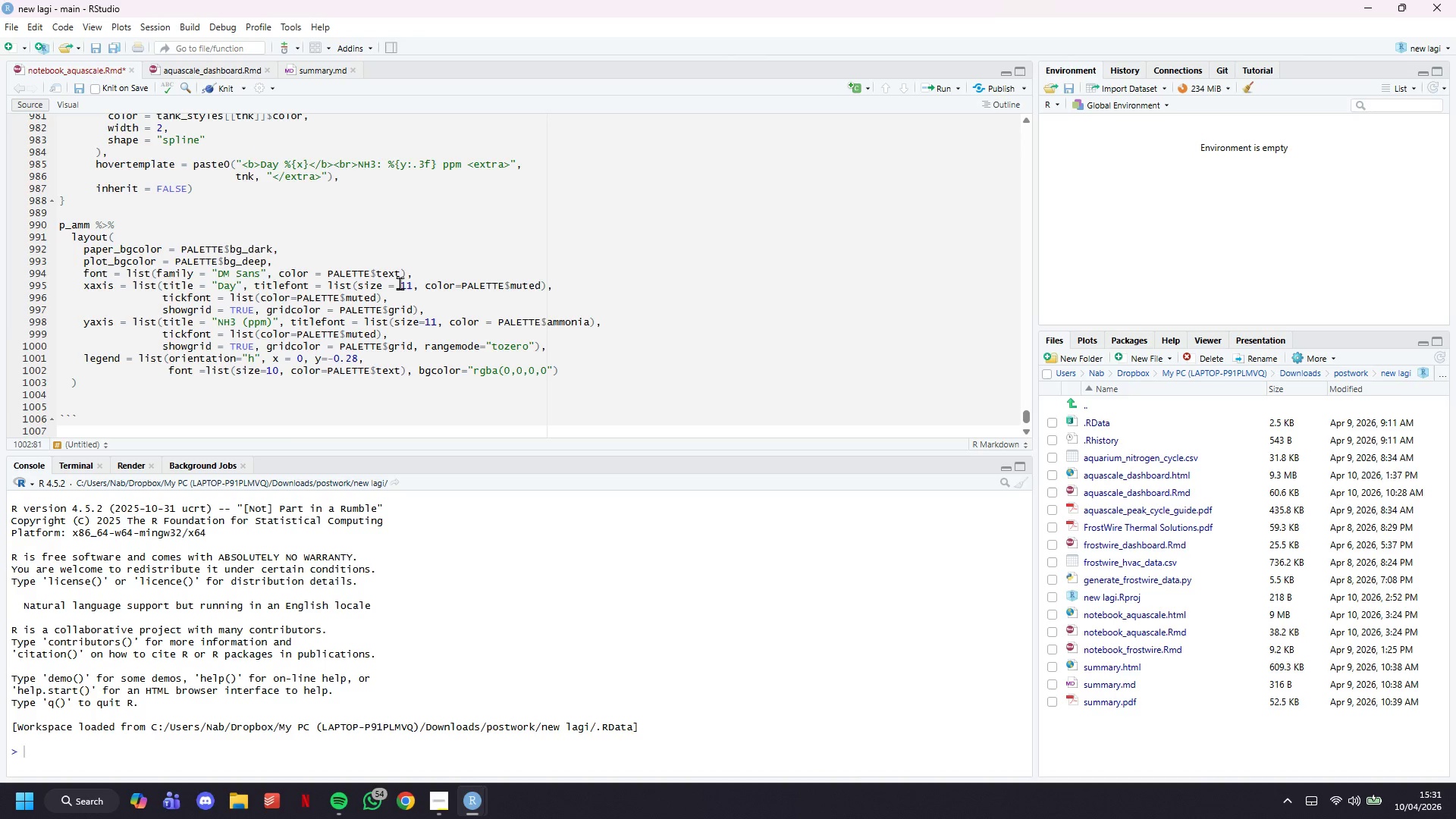 
key(ArrowRight)
 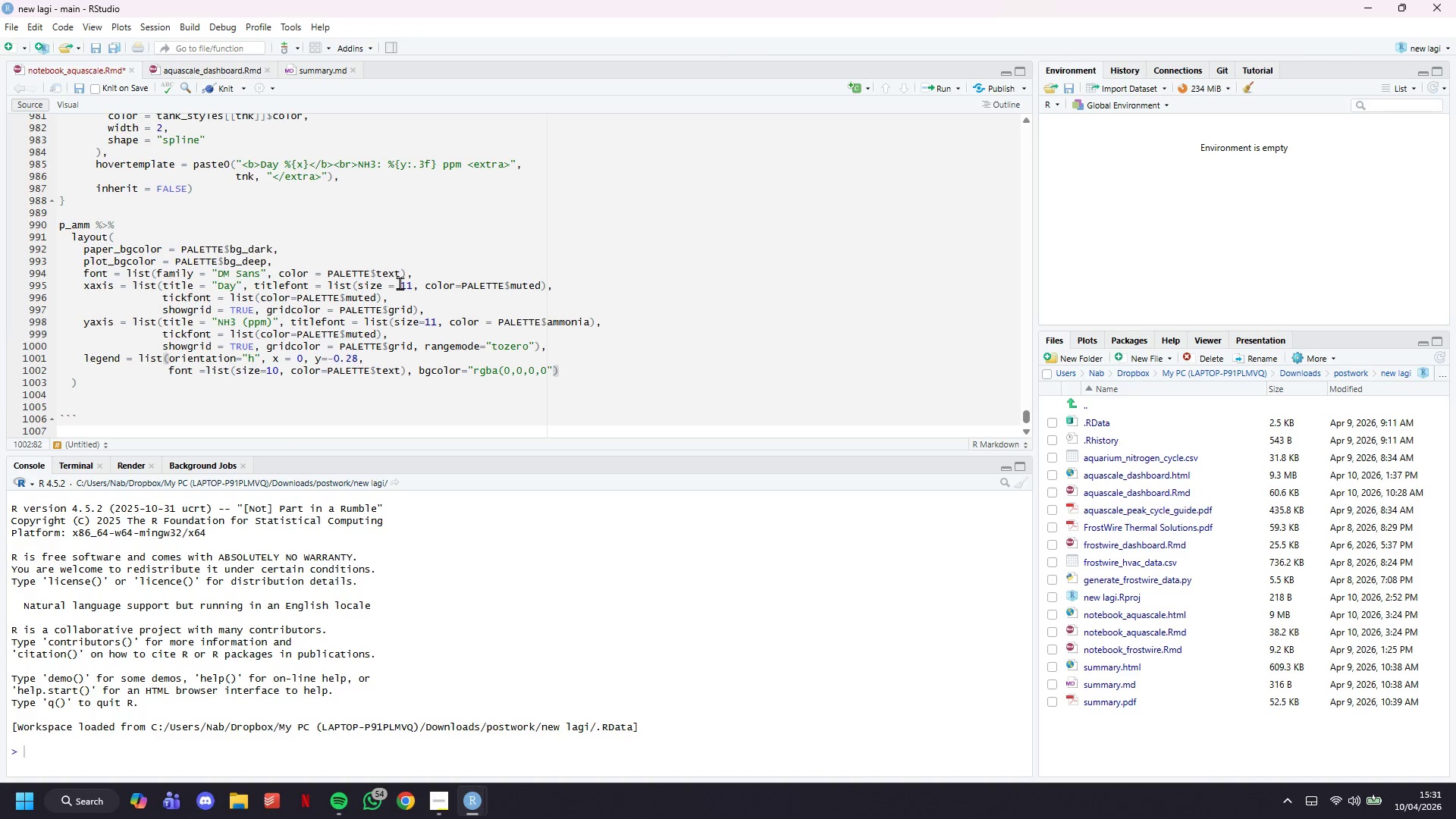 
key(ArrowRight)
 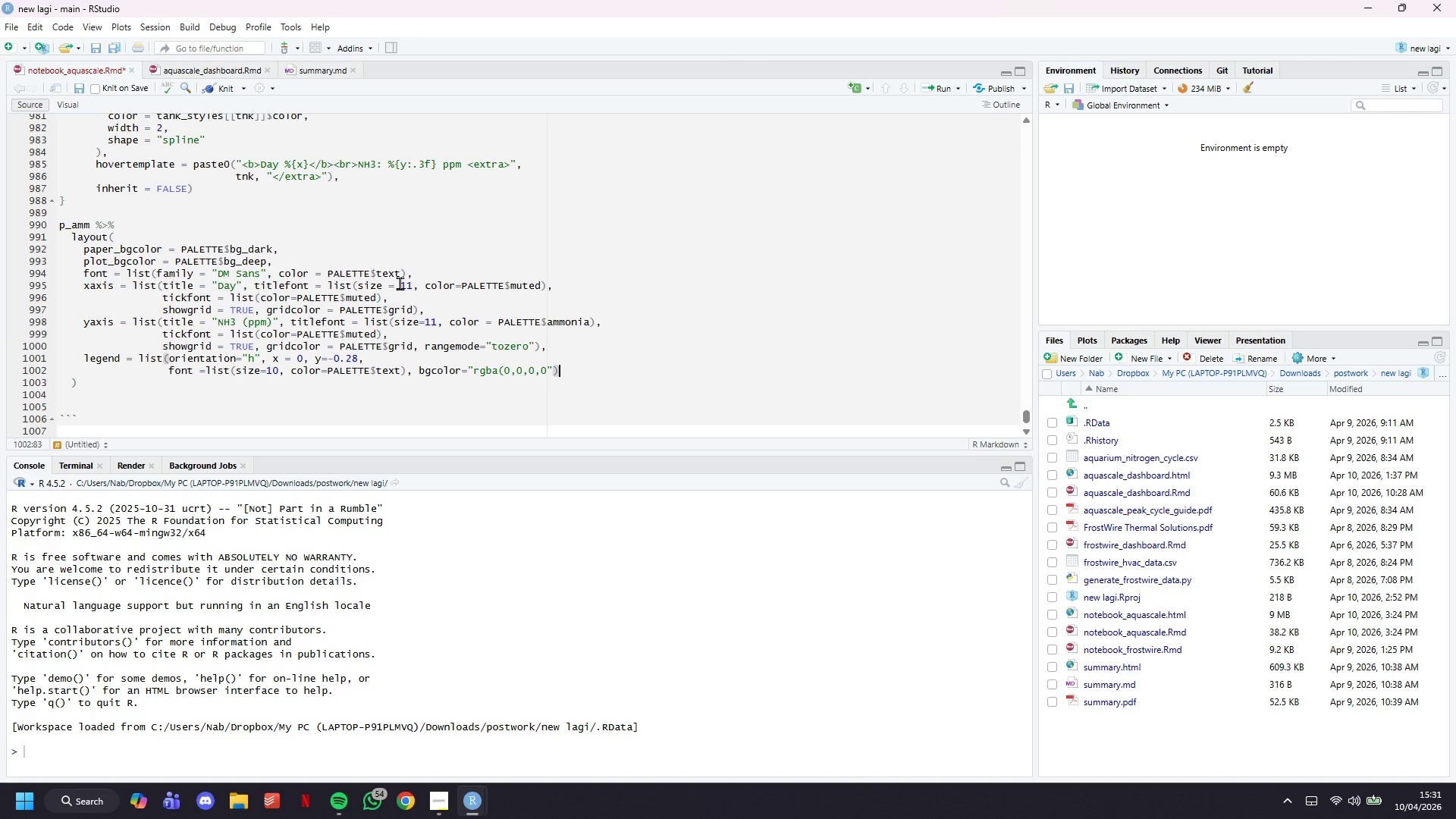 
key(Comma)
 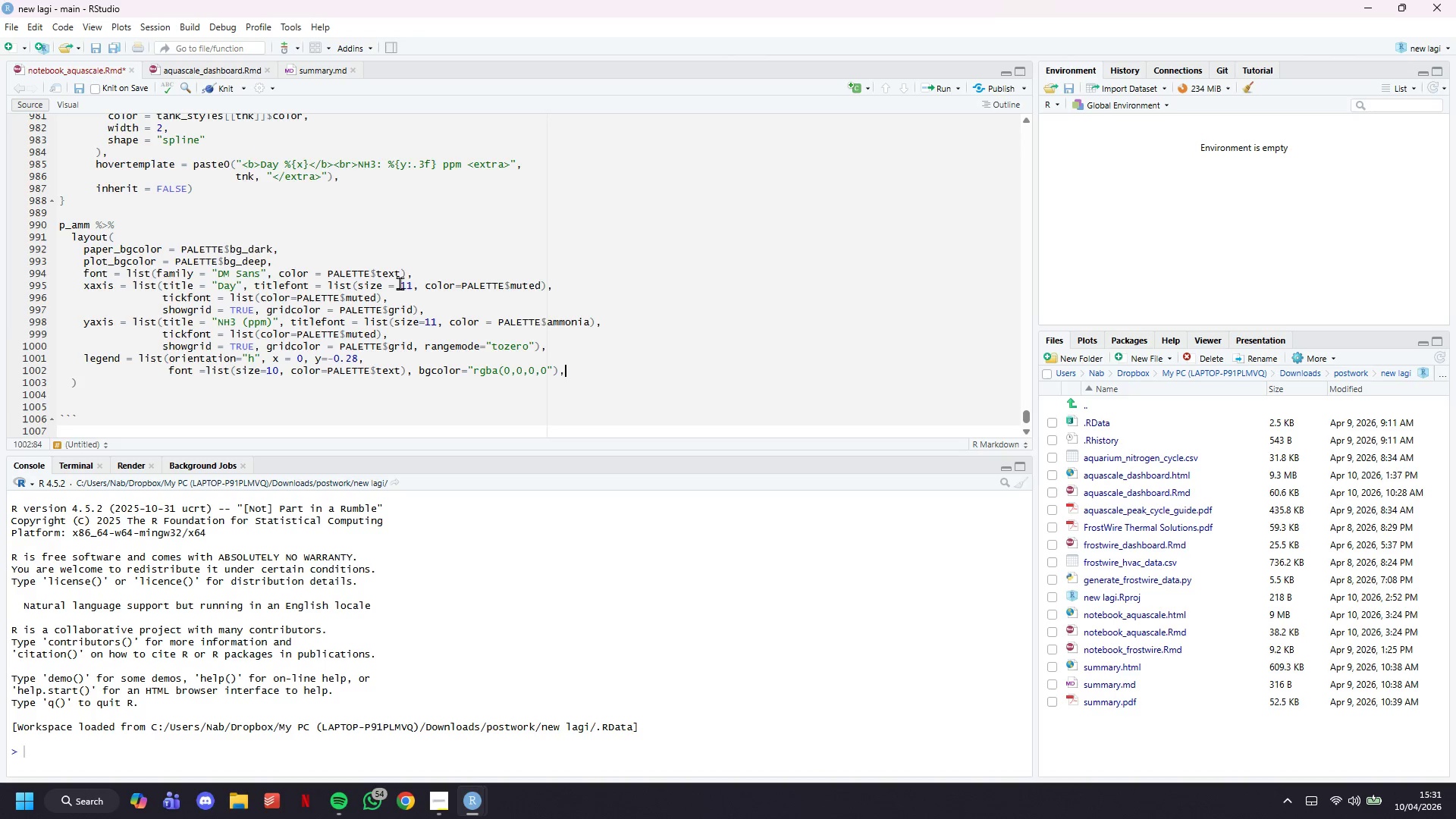 
key(Enter)
 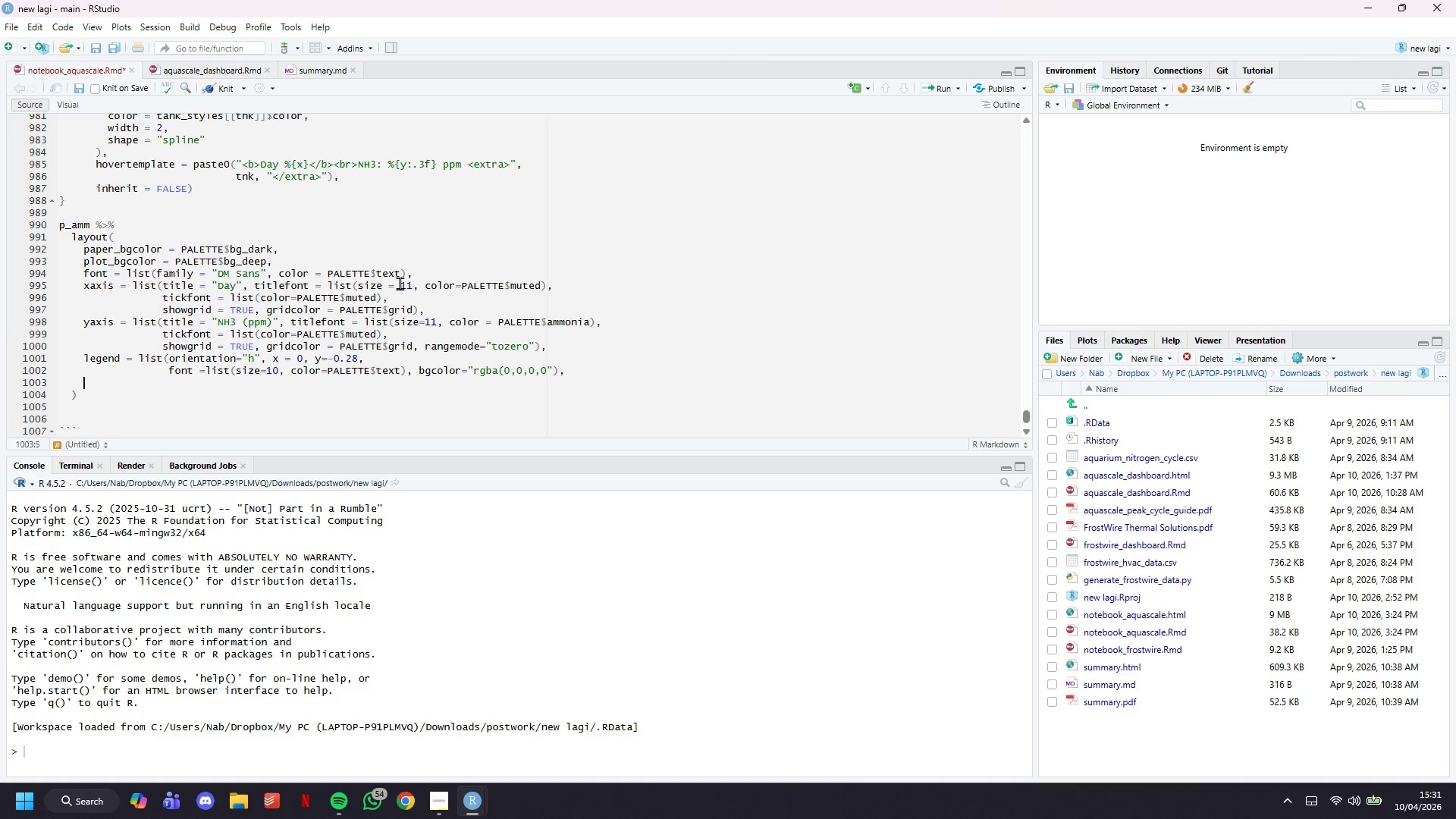 
type(margin = list(t=20, b=75, l=55, r=20)
 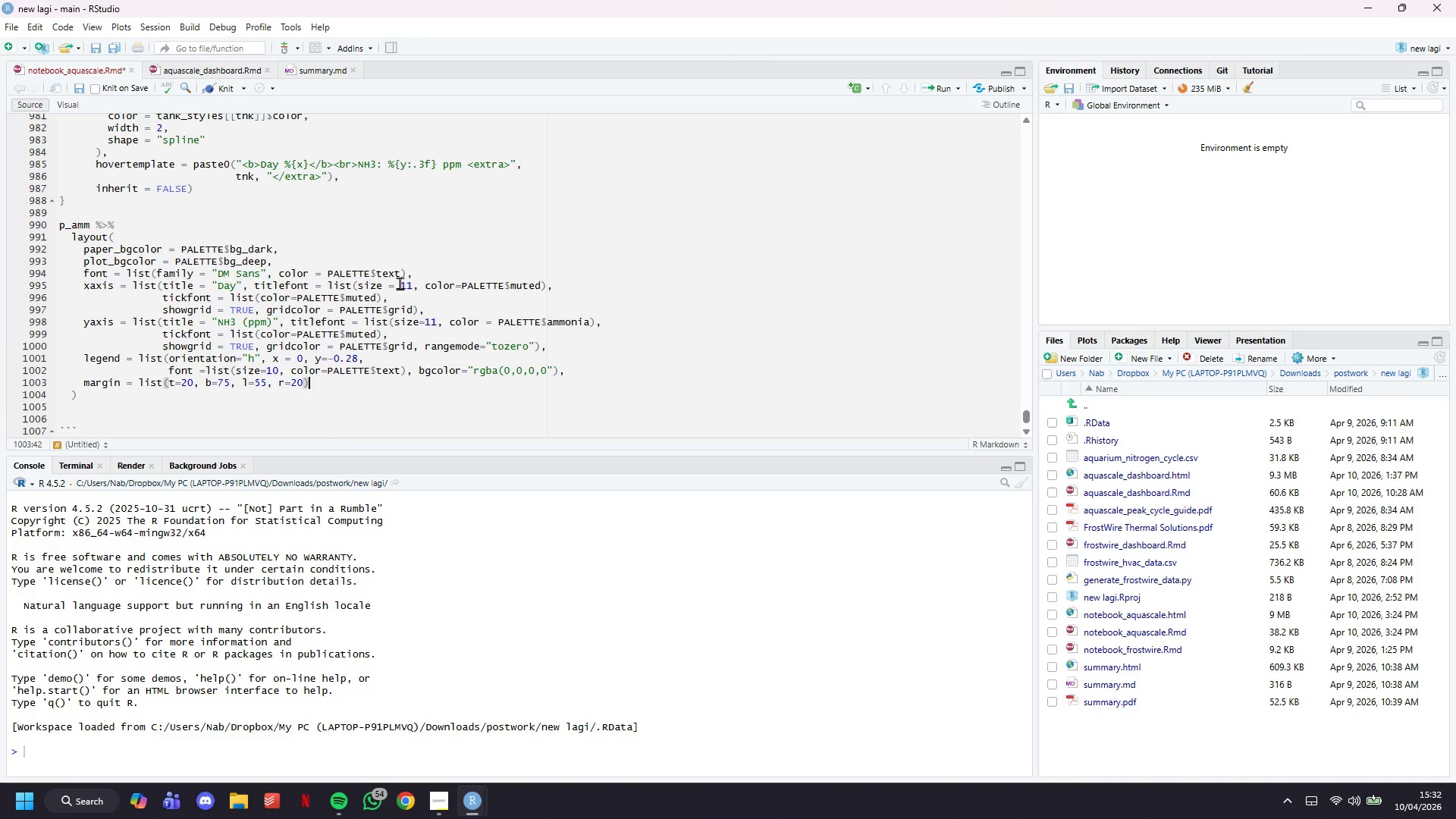 
 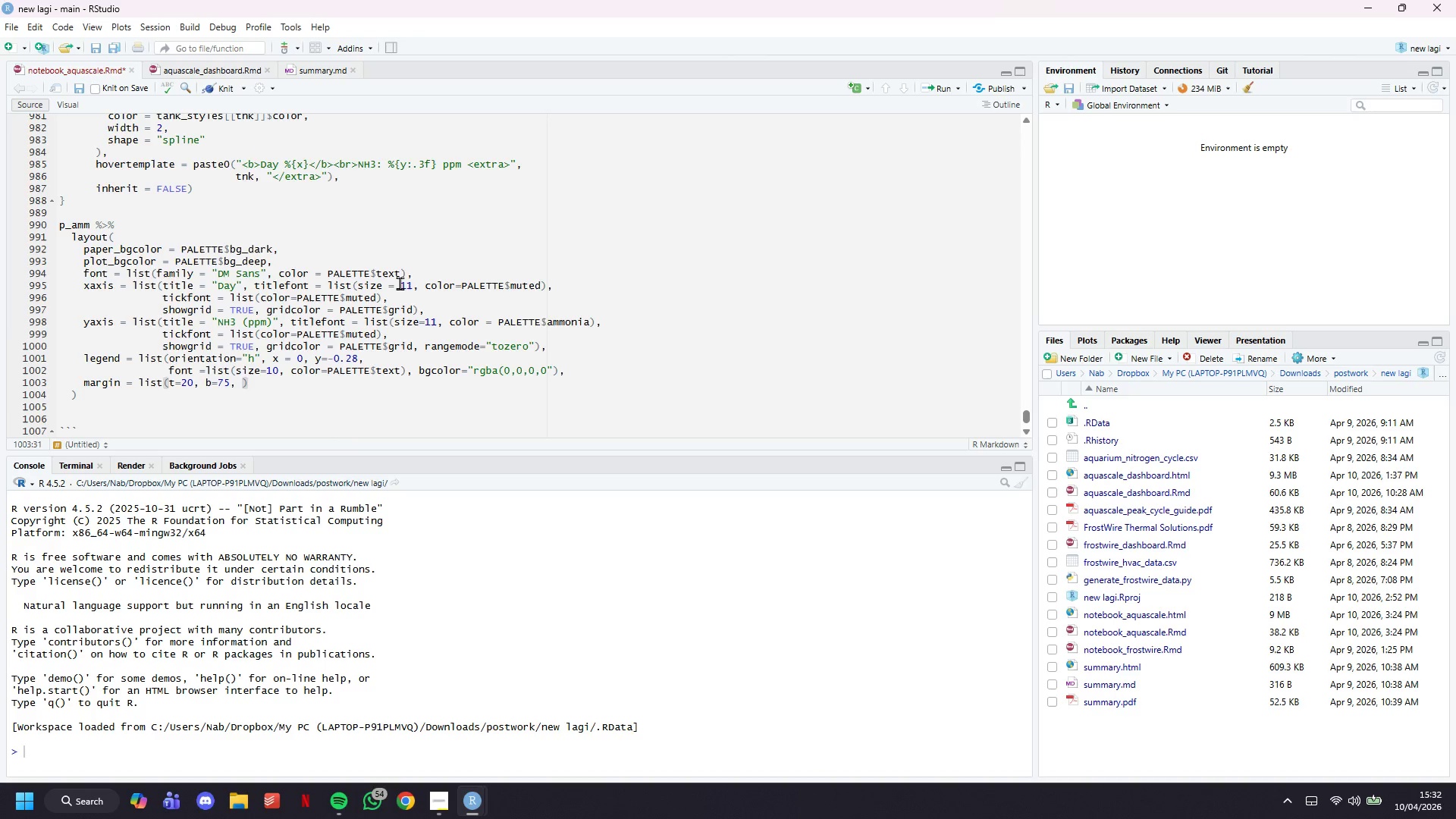 
key(ArrowRight)
 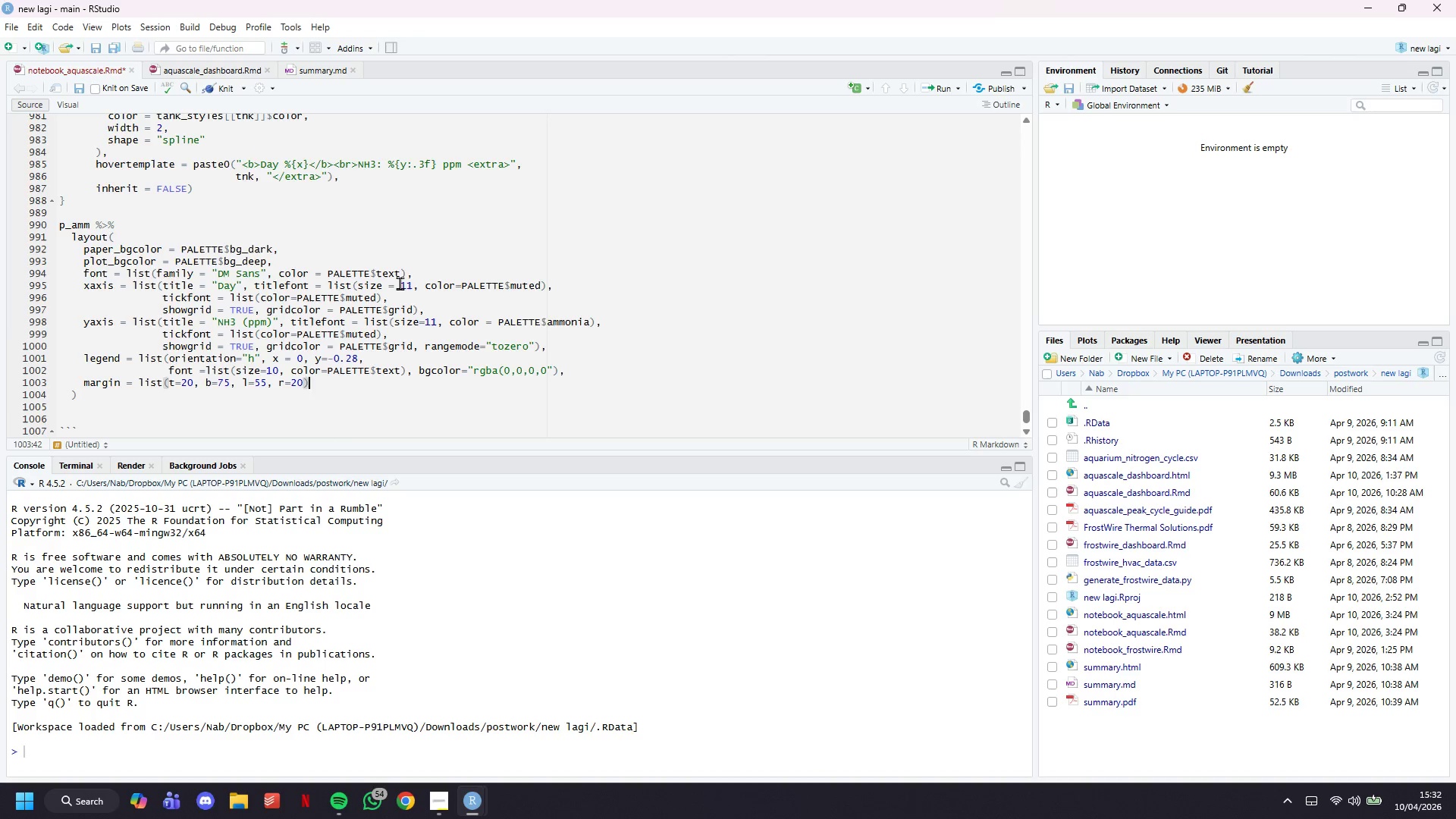 
key(ArrowDown)
 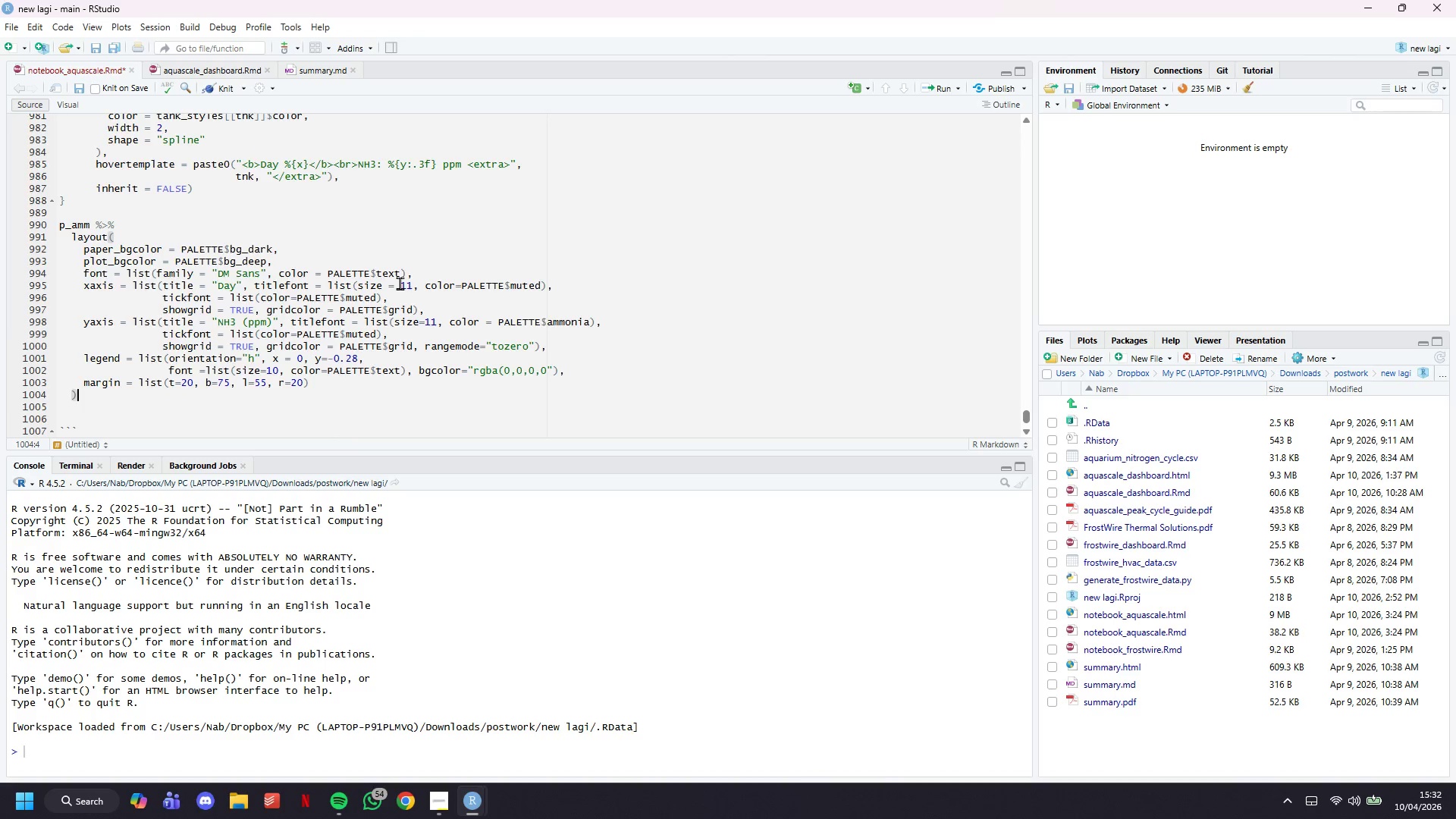 
key(Space)
 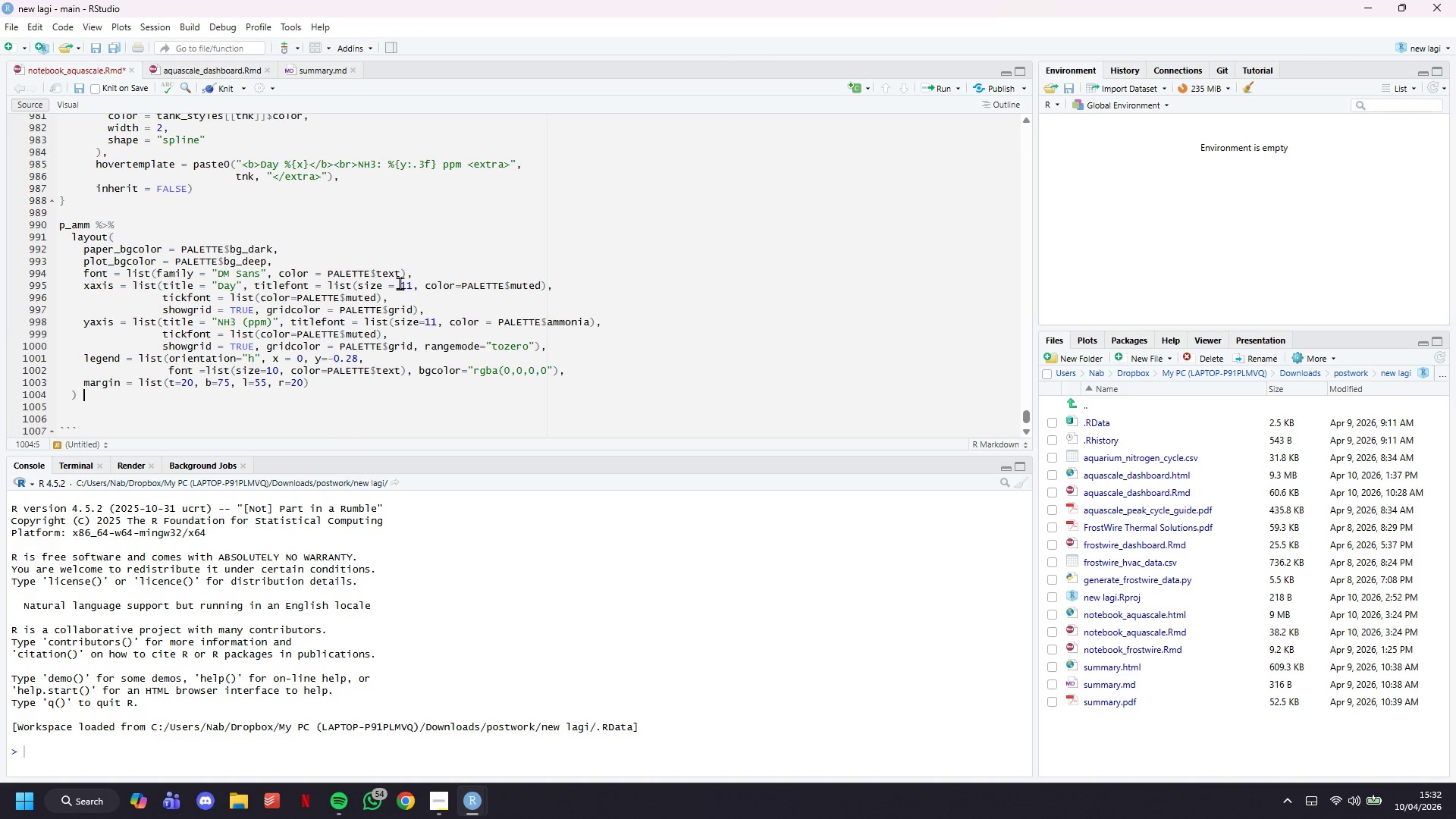 
key(Shift+5)
 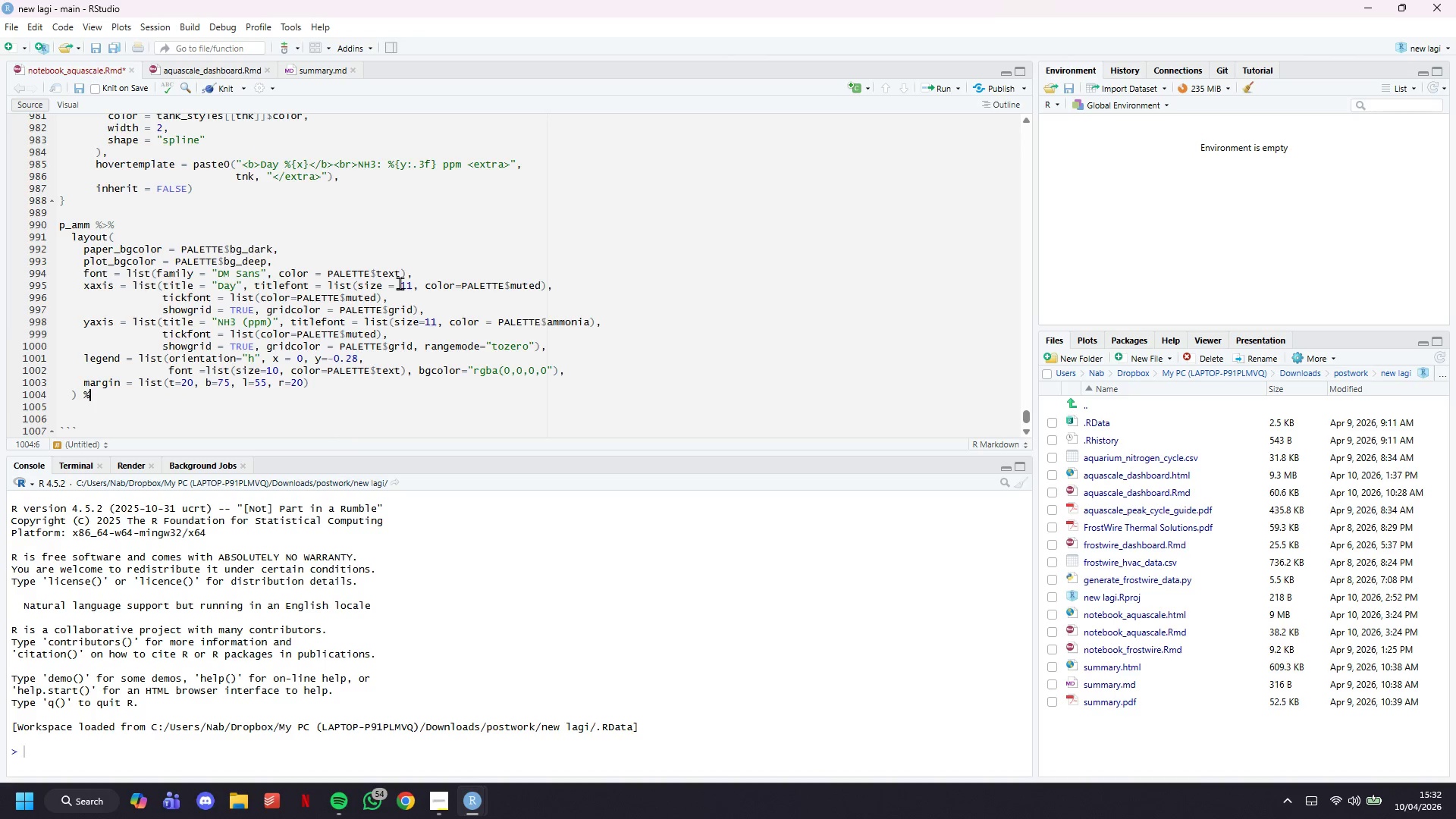 
key(Shift+Period)
 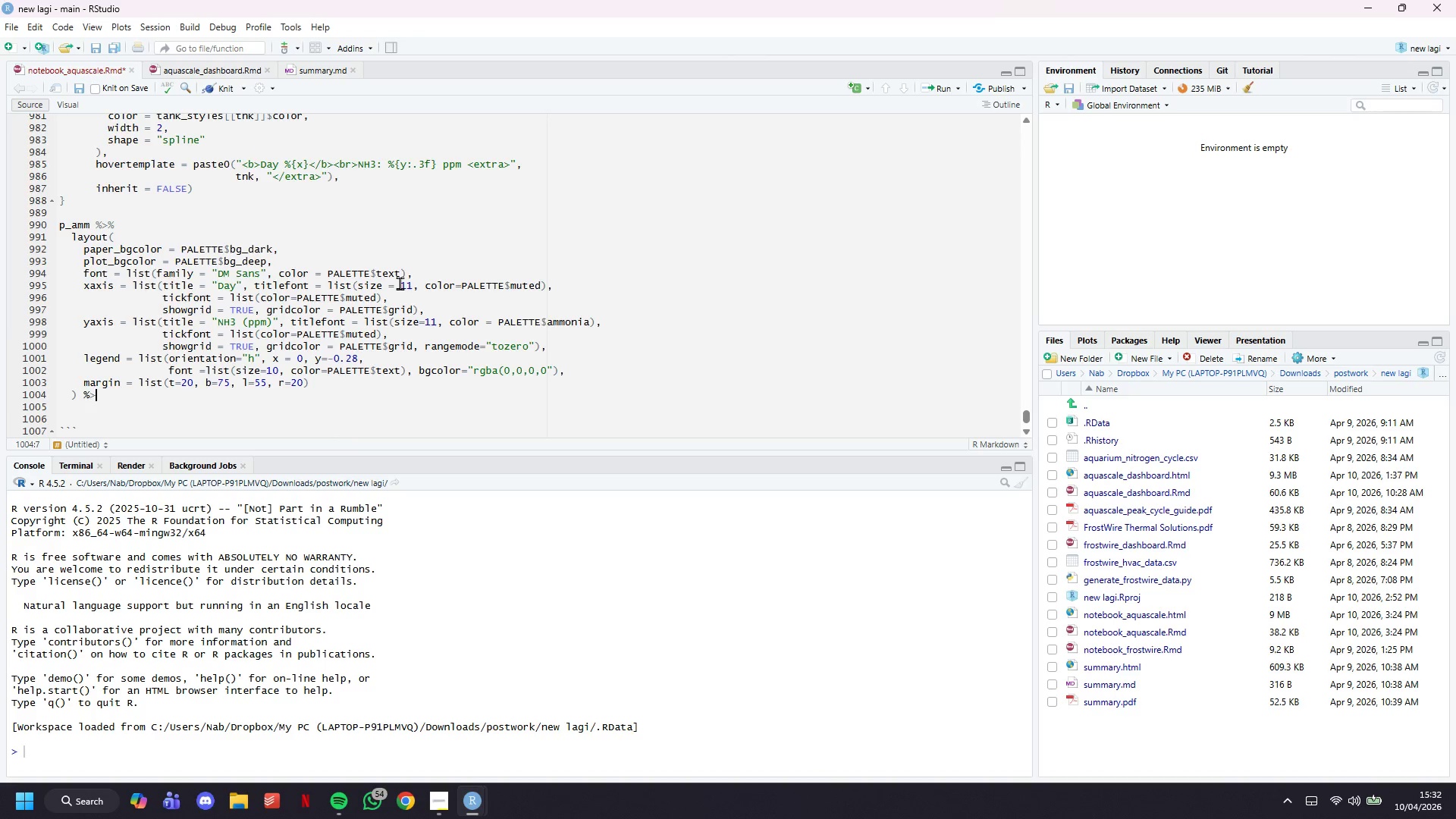 
key(Shift+5)
 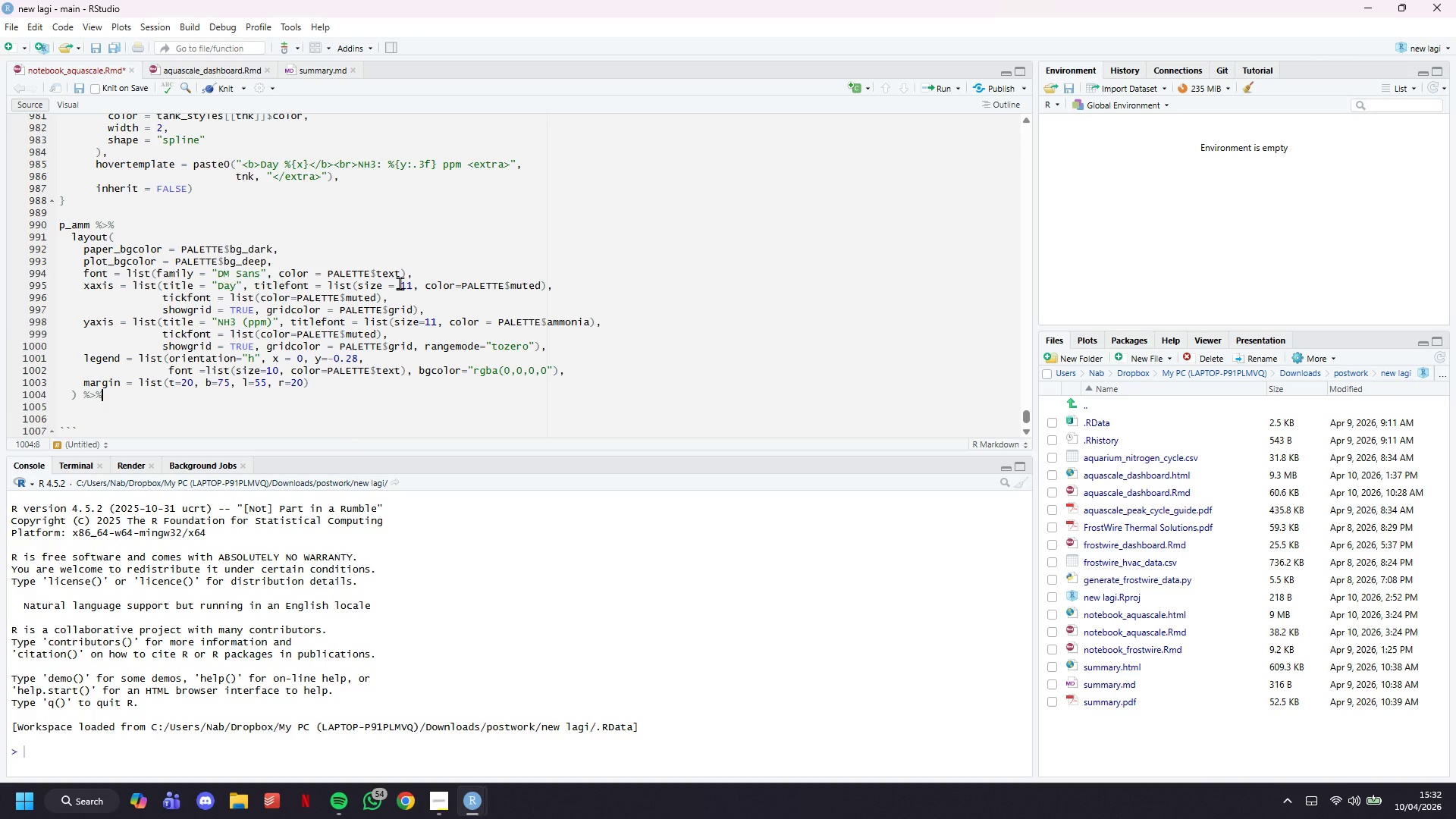 
key(Enter)
 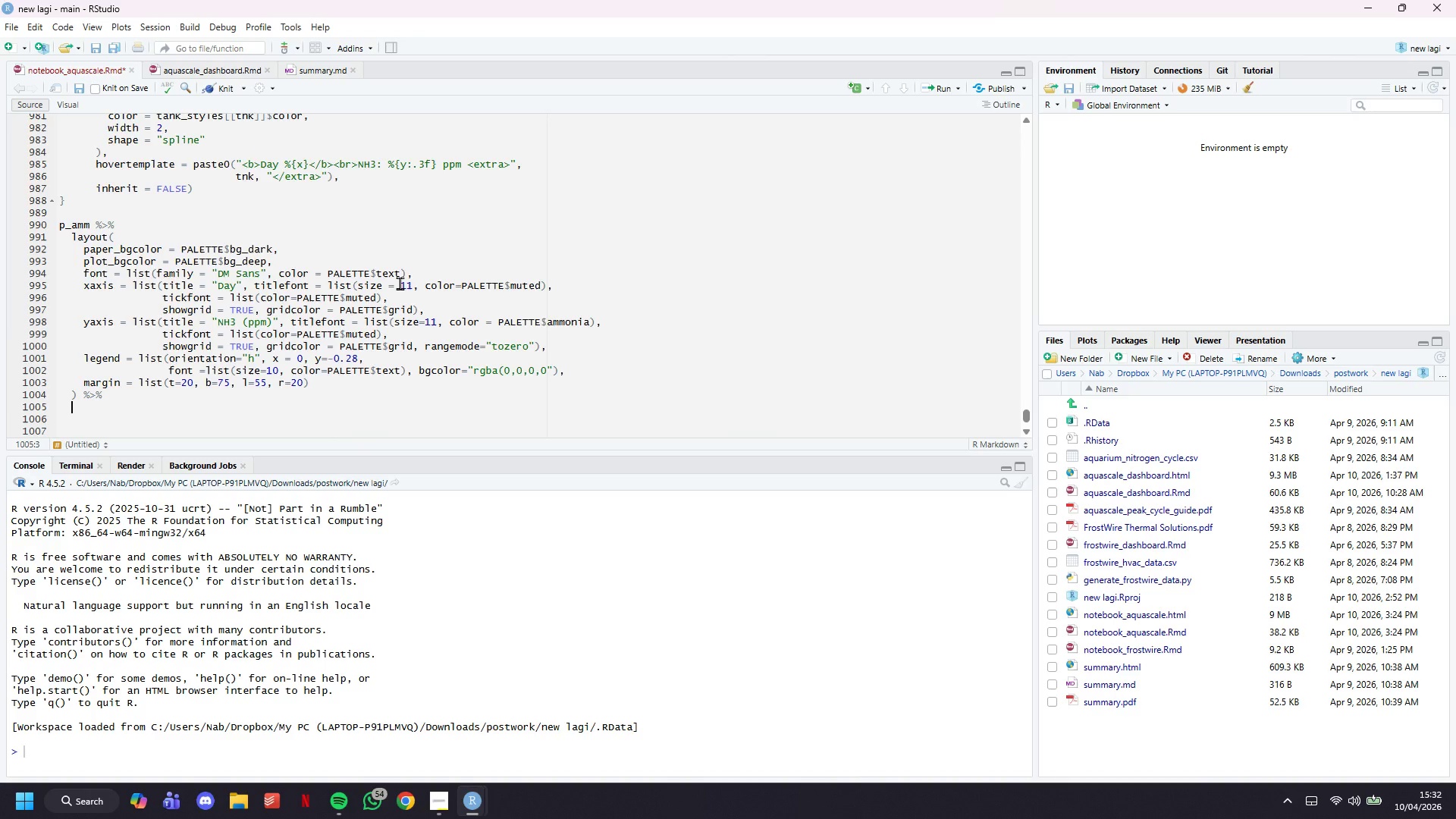 
type(config(displayModeBr)
key(Backspace)
type(ar - )
key(Backspace)
key(Backspace)
type(= FALSE)
 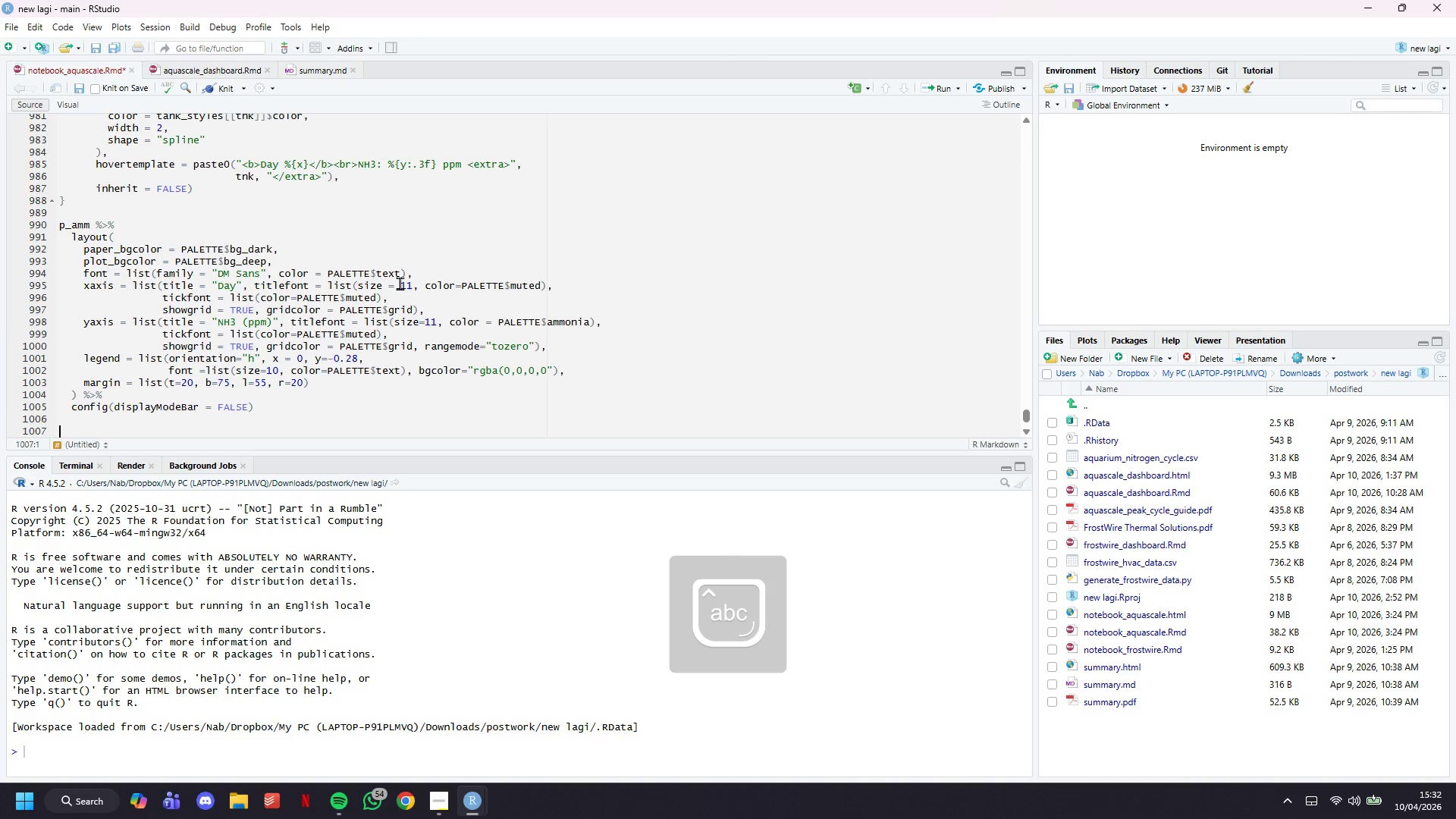 
 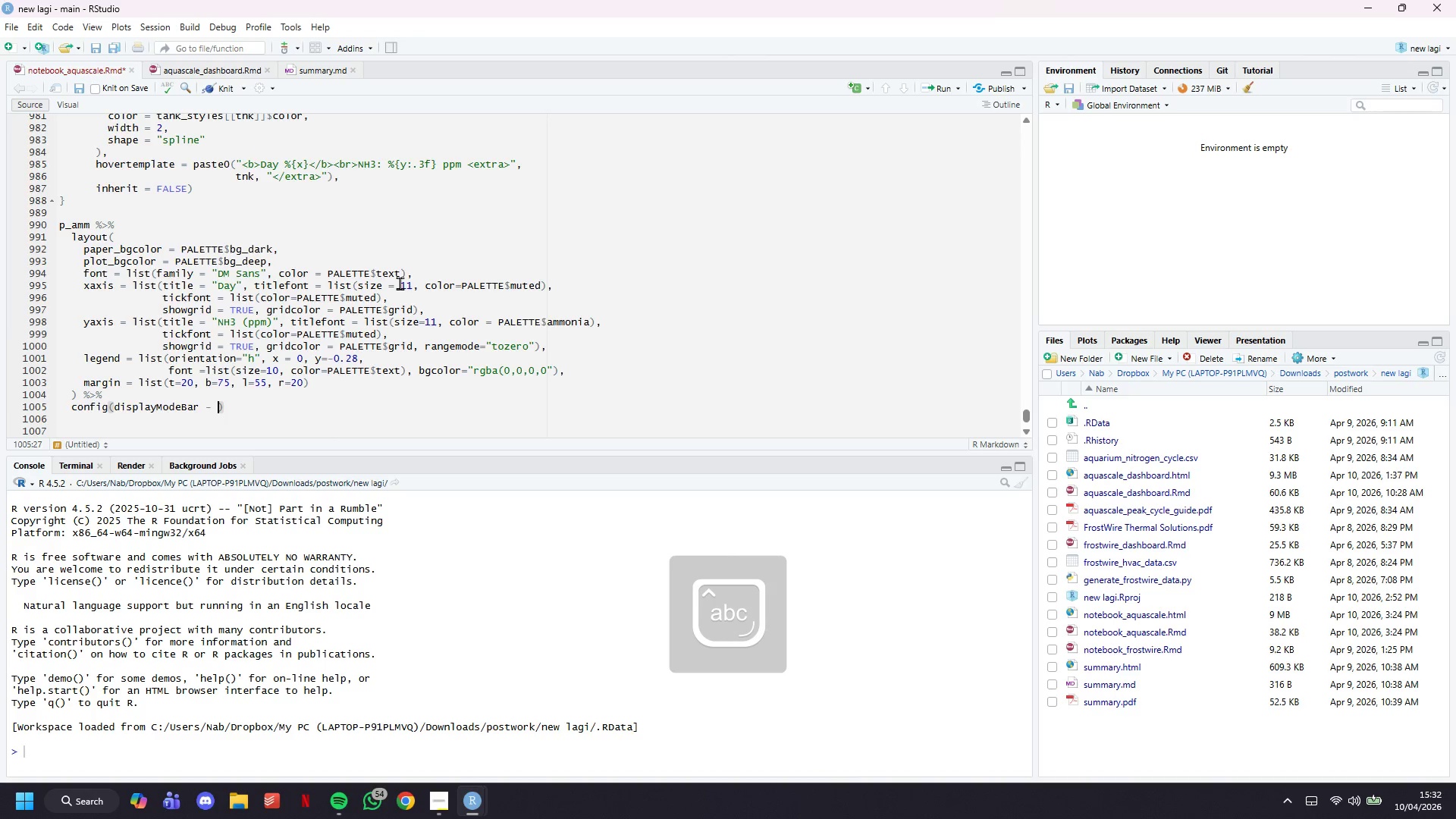 
key(ArrowRight)
 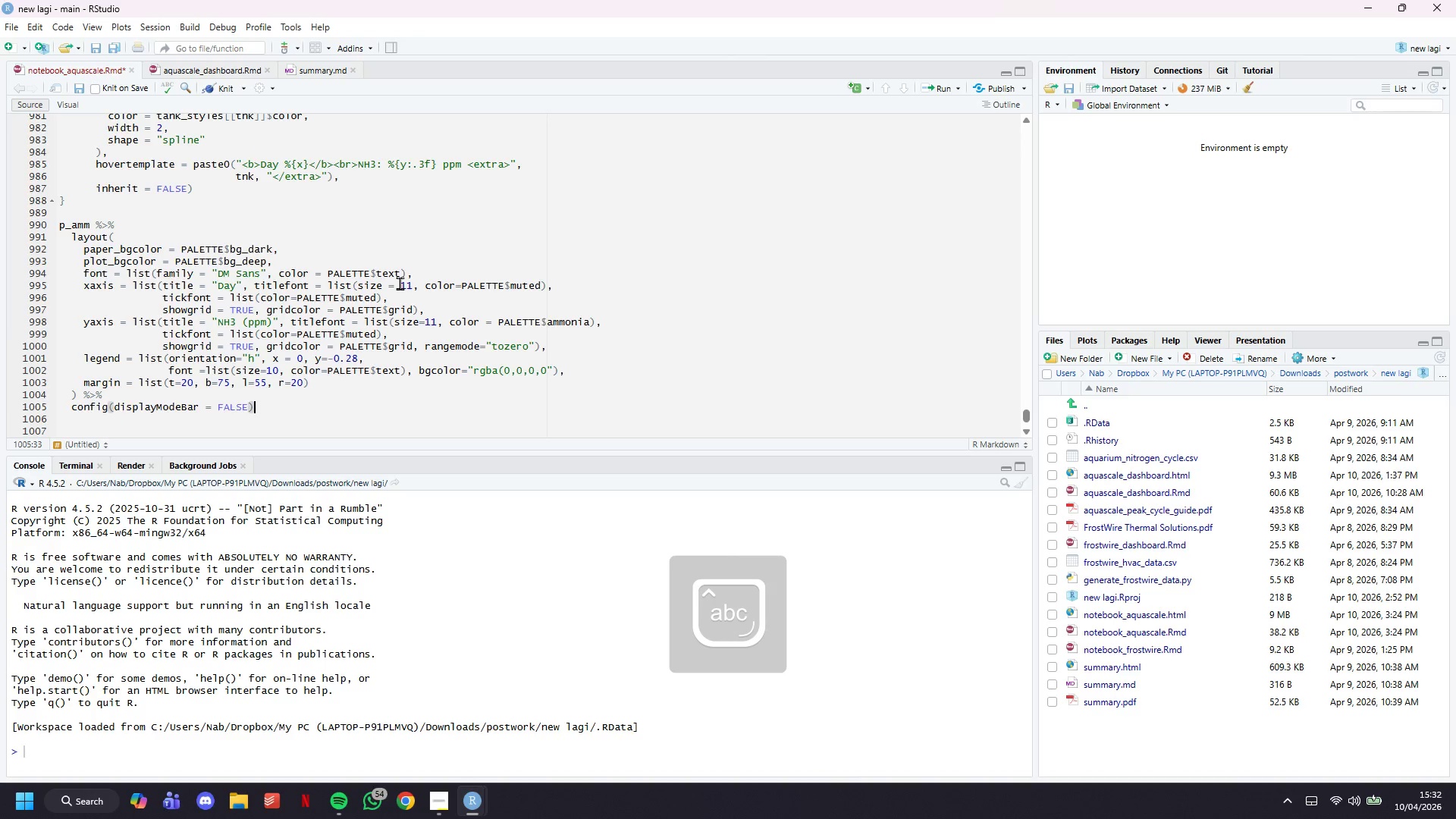 
key(ArrowDown)
 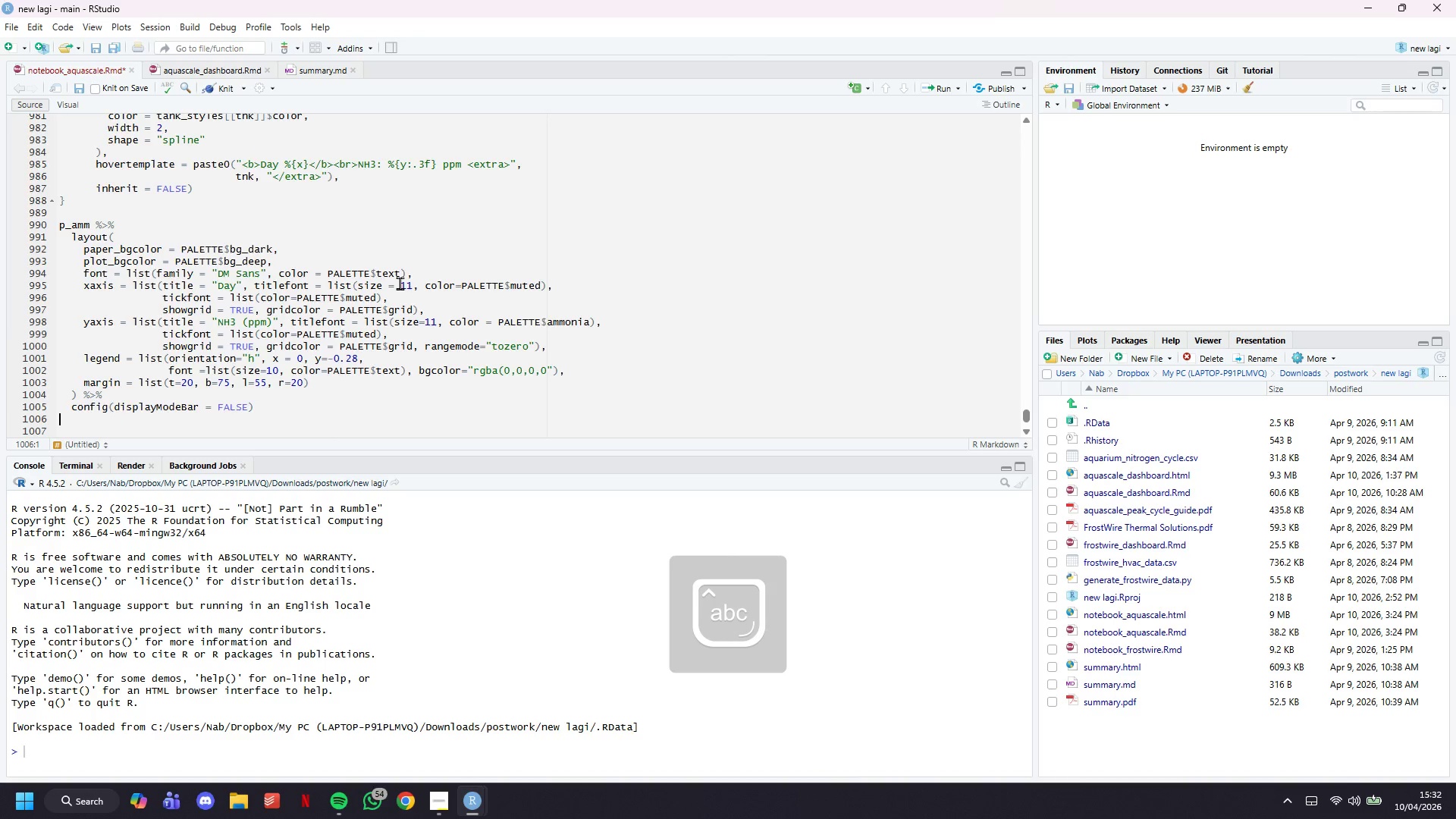 
key(ArrowDown)
 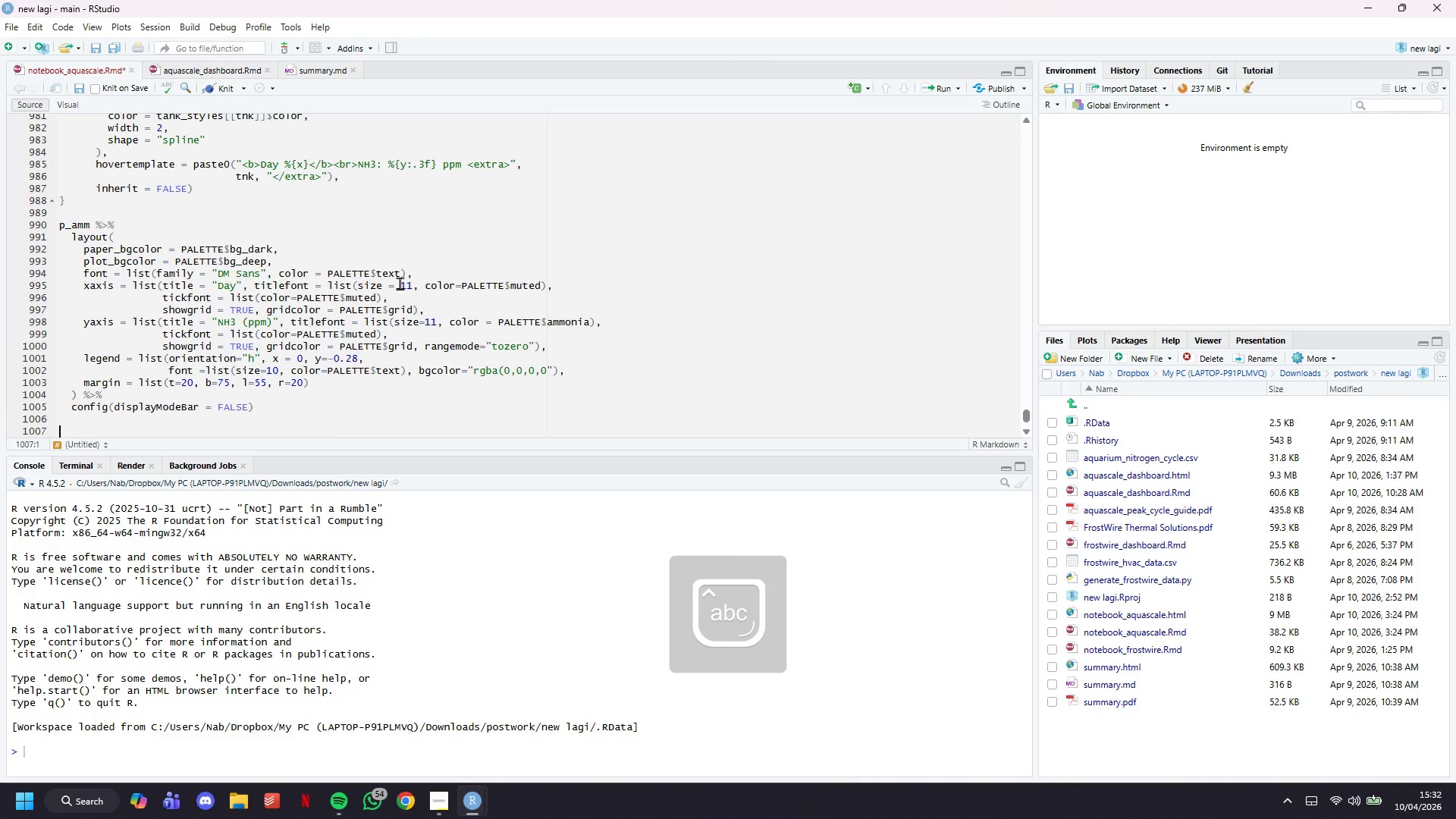 
key(ArrowDown)
 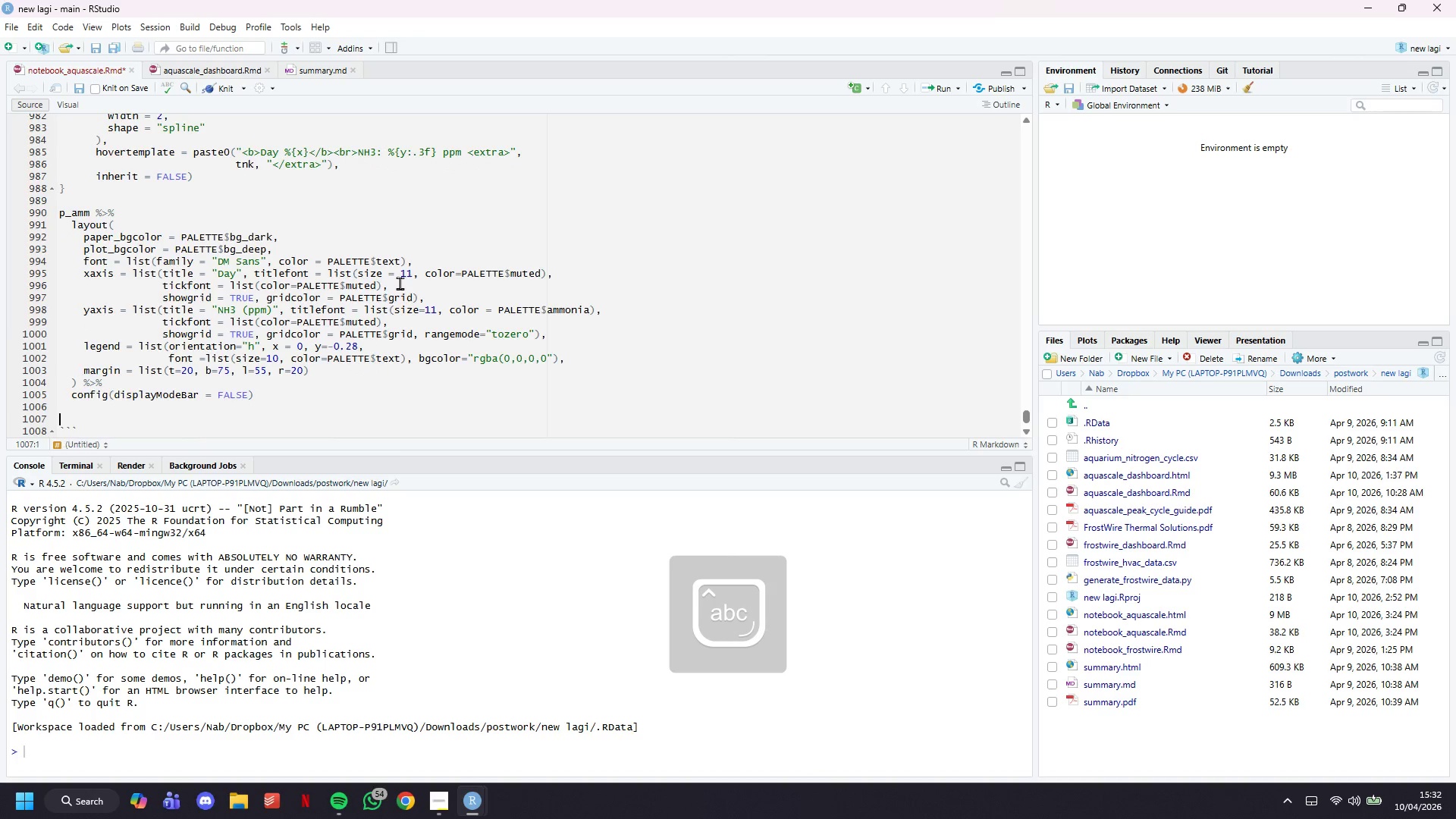 
key(ArrowUp)
 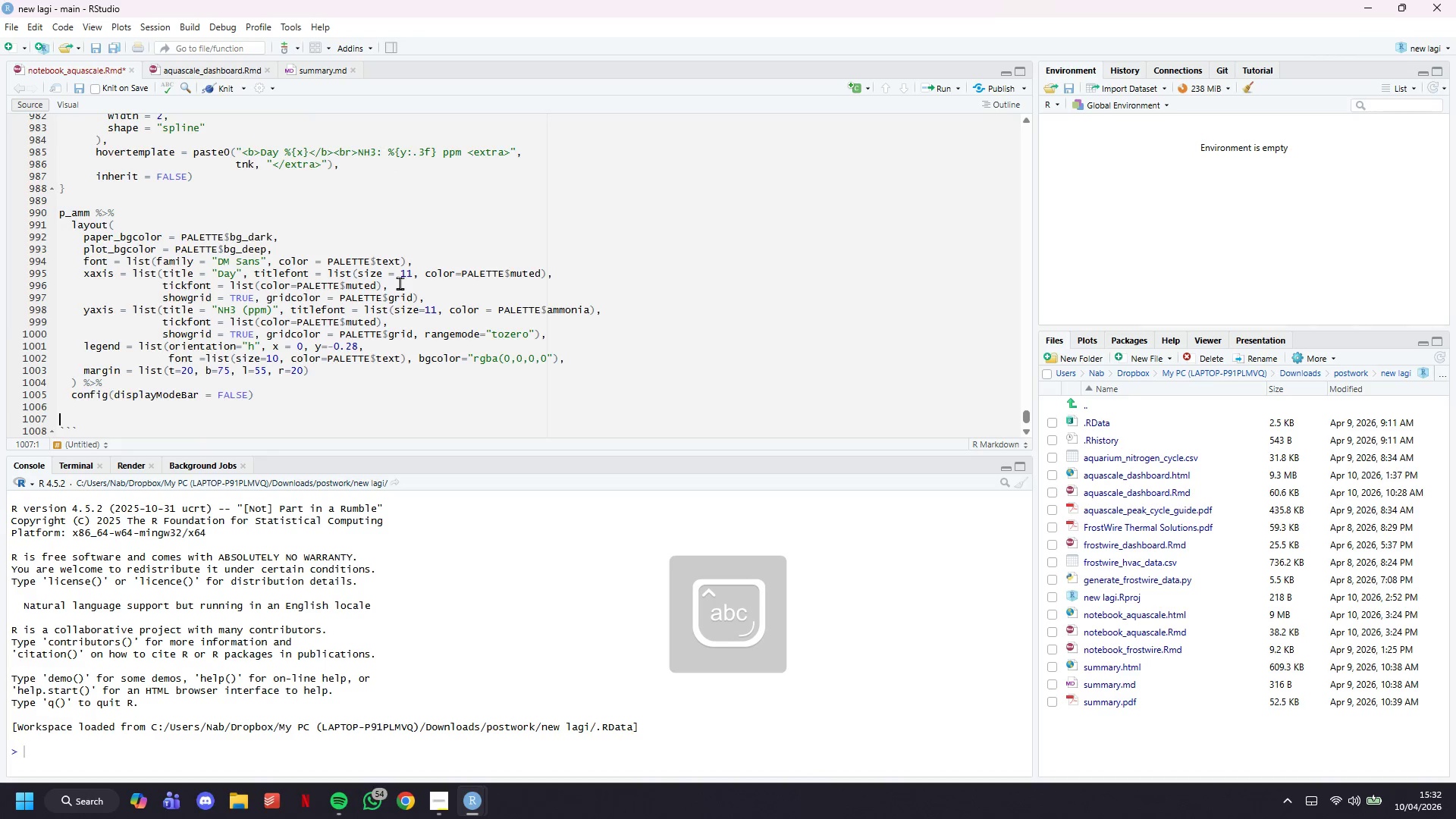 
key(Backspace)
 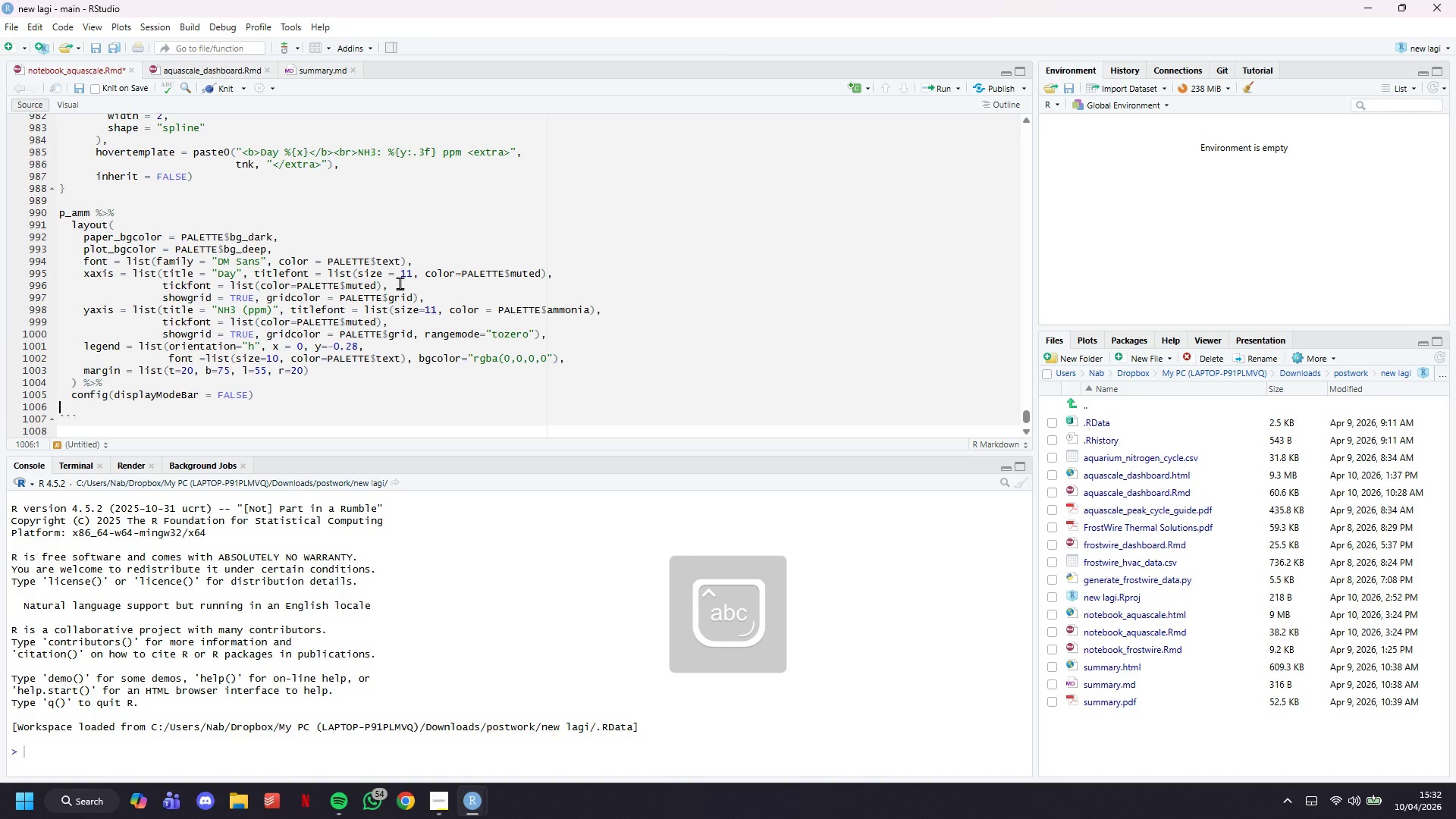 
key(Backspace)
 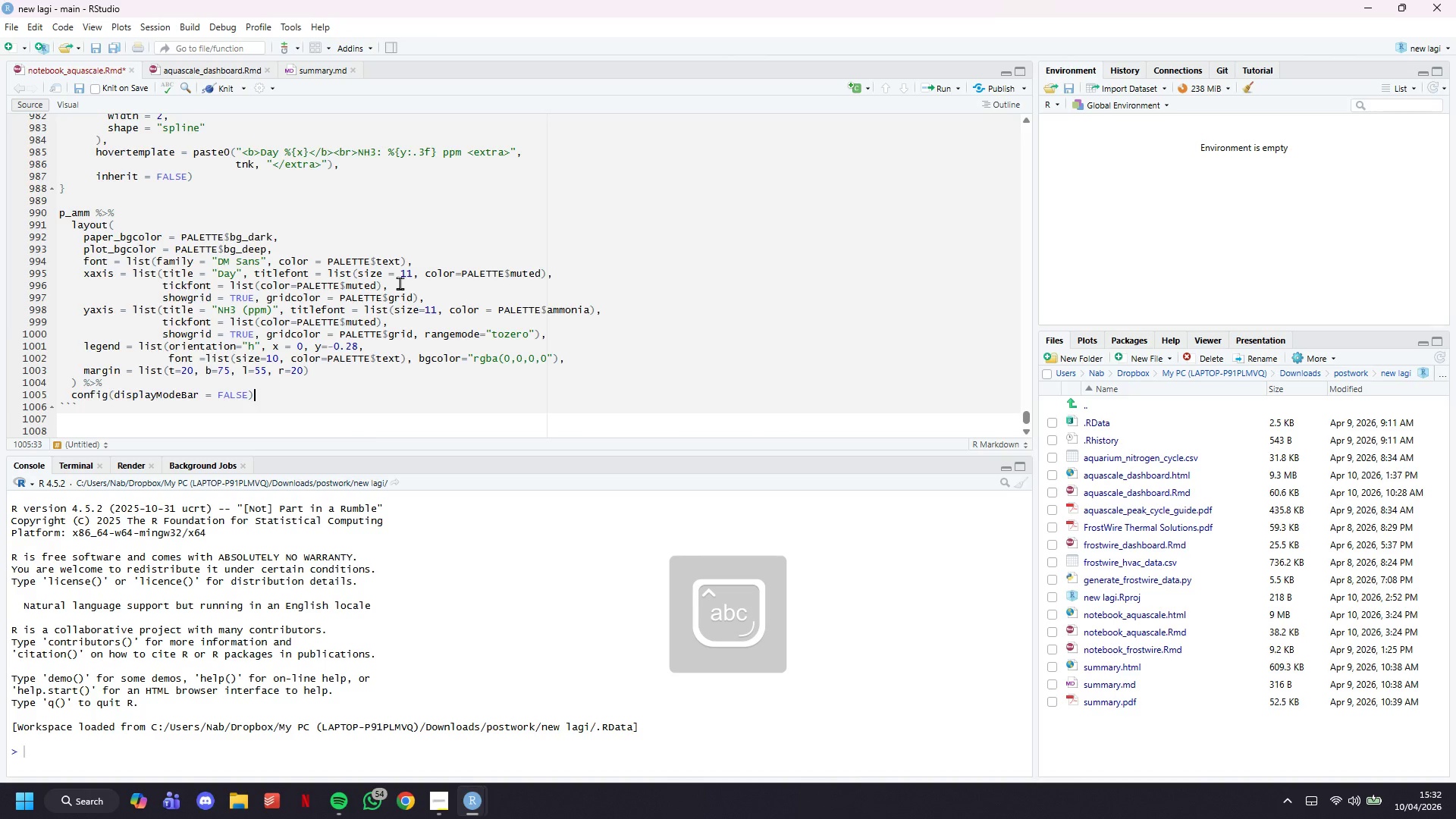 
hold_key(key=ControlLeft, duration=0.64)
 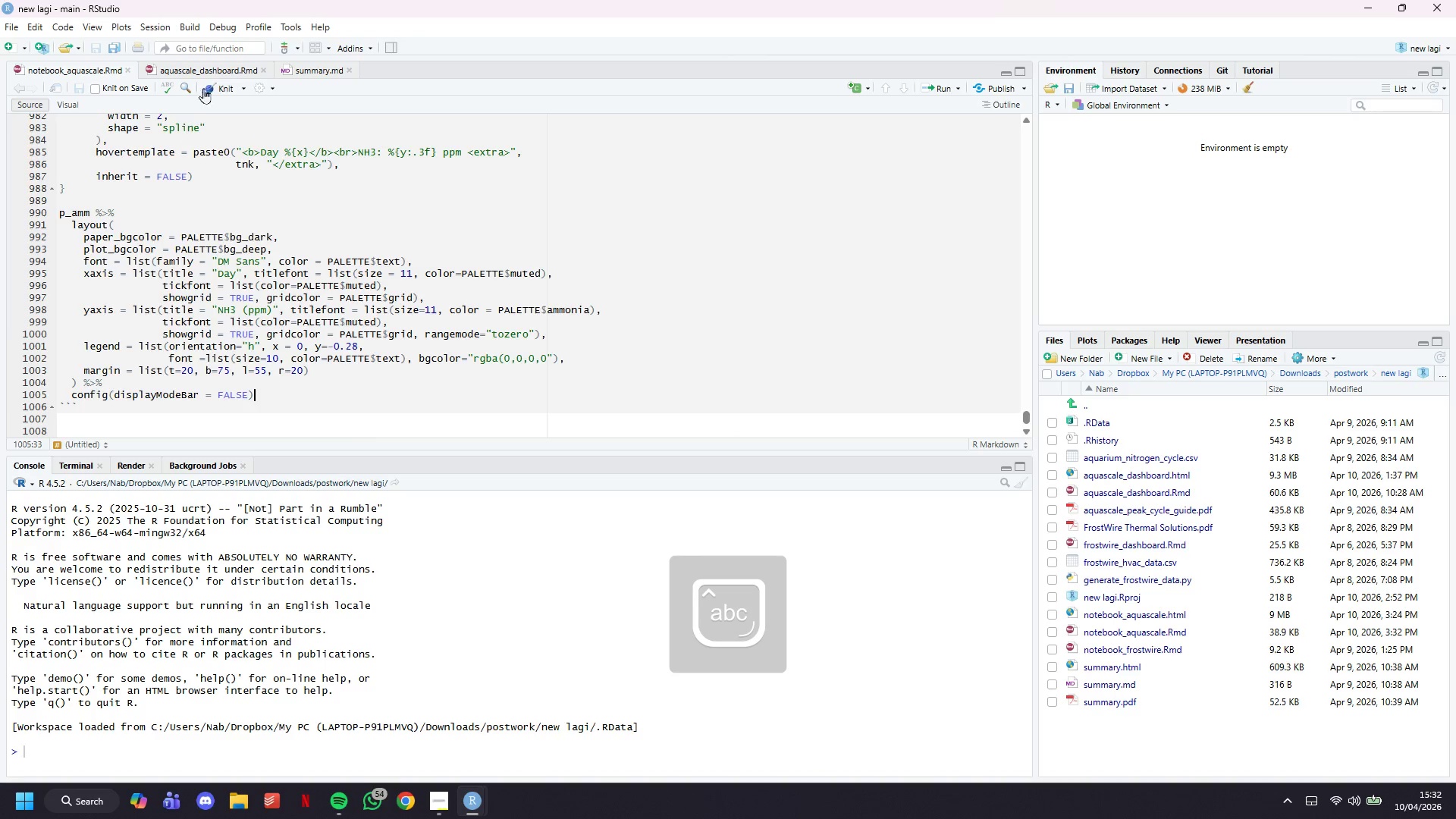 
hold_key(key=S, duration=0.31)
 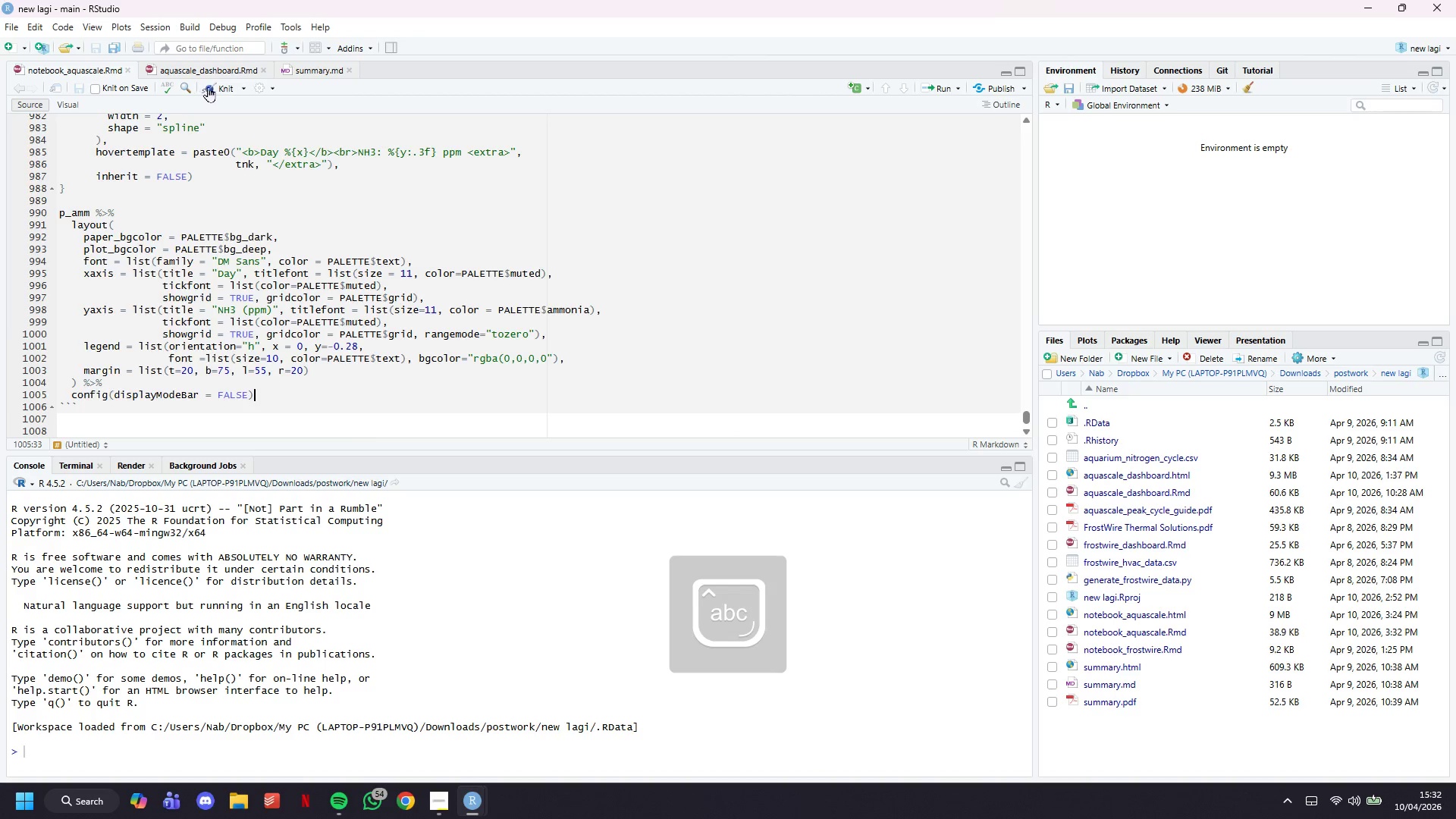 
left_click([224, 93])
 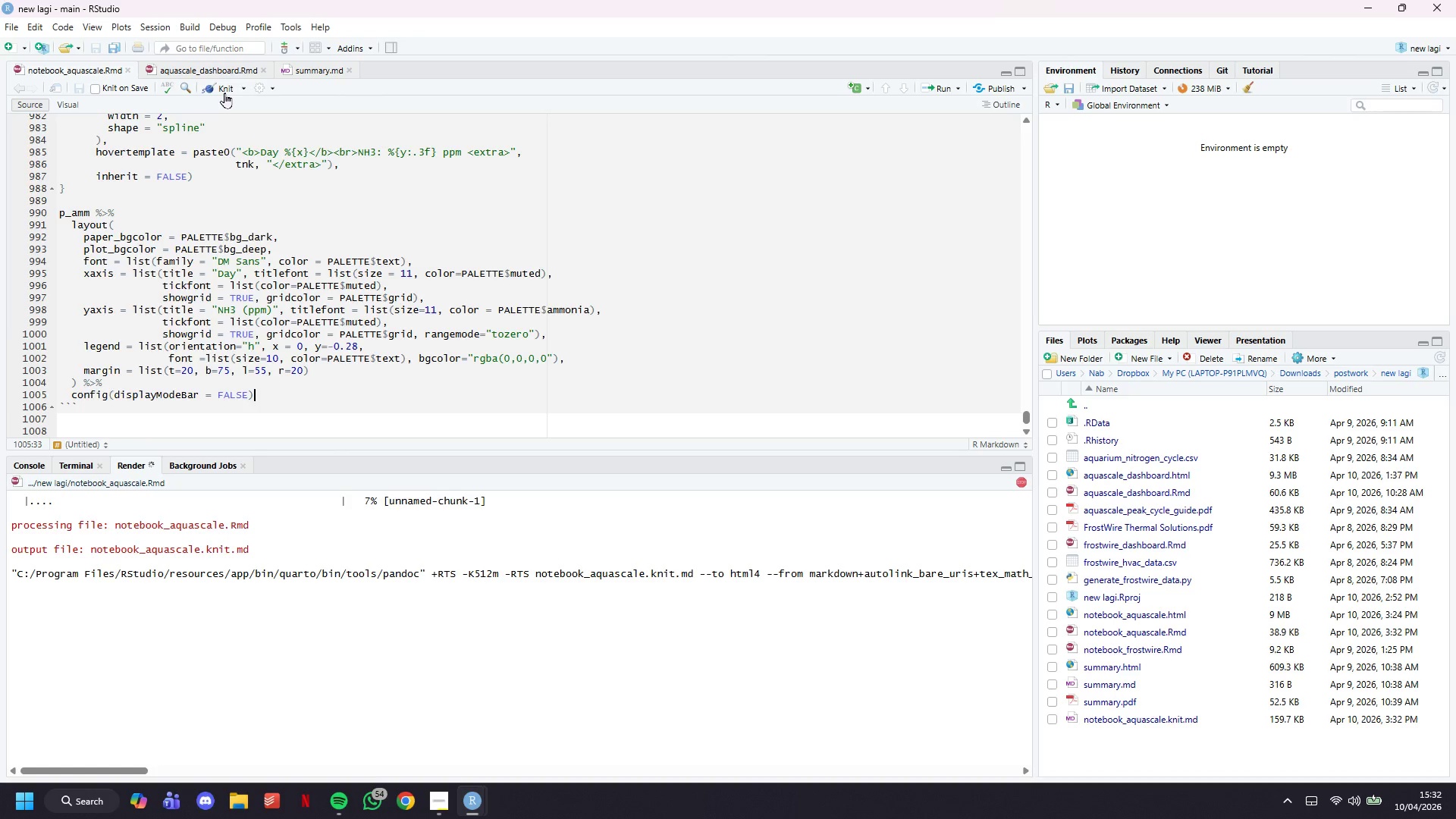 
wait(14.8)
 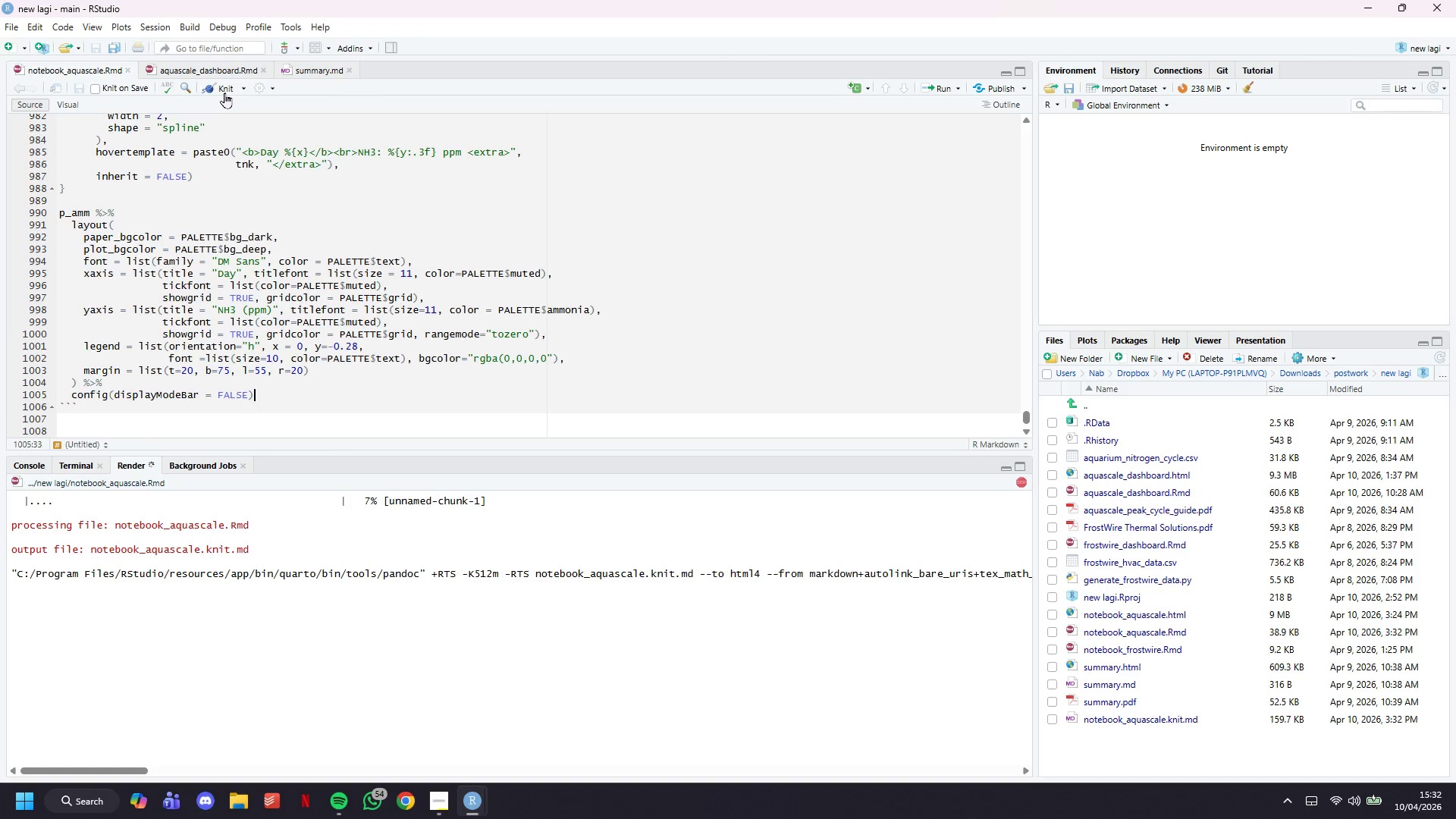 
scroll: coordinate [461, 548], scroll_direction: up, amount: 4.0
 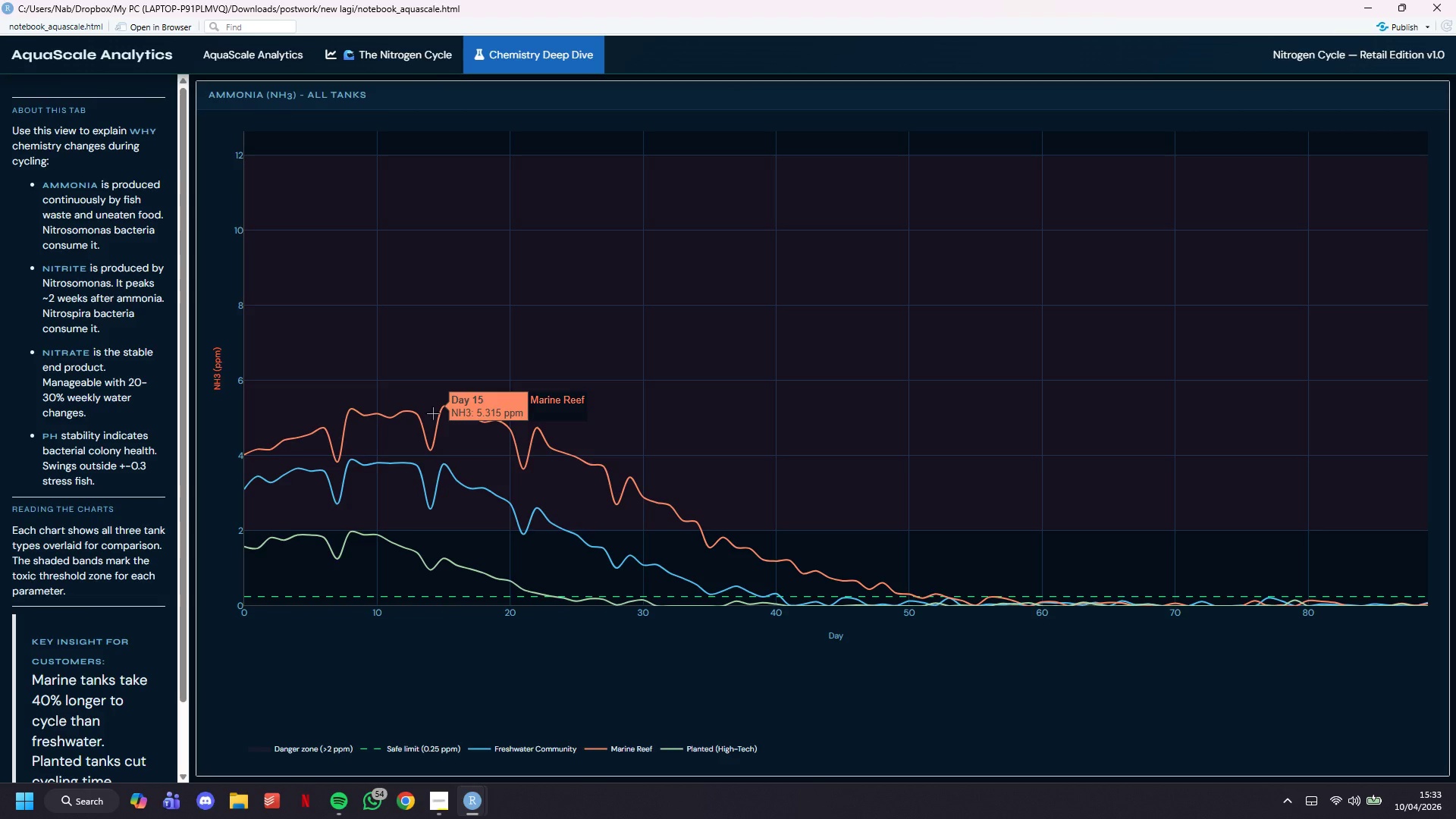 
wait(26.14)
 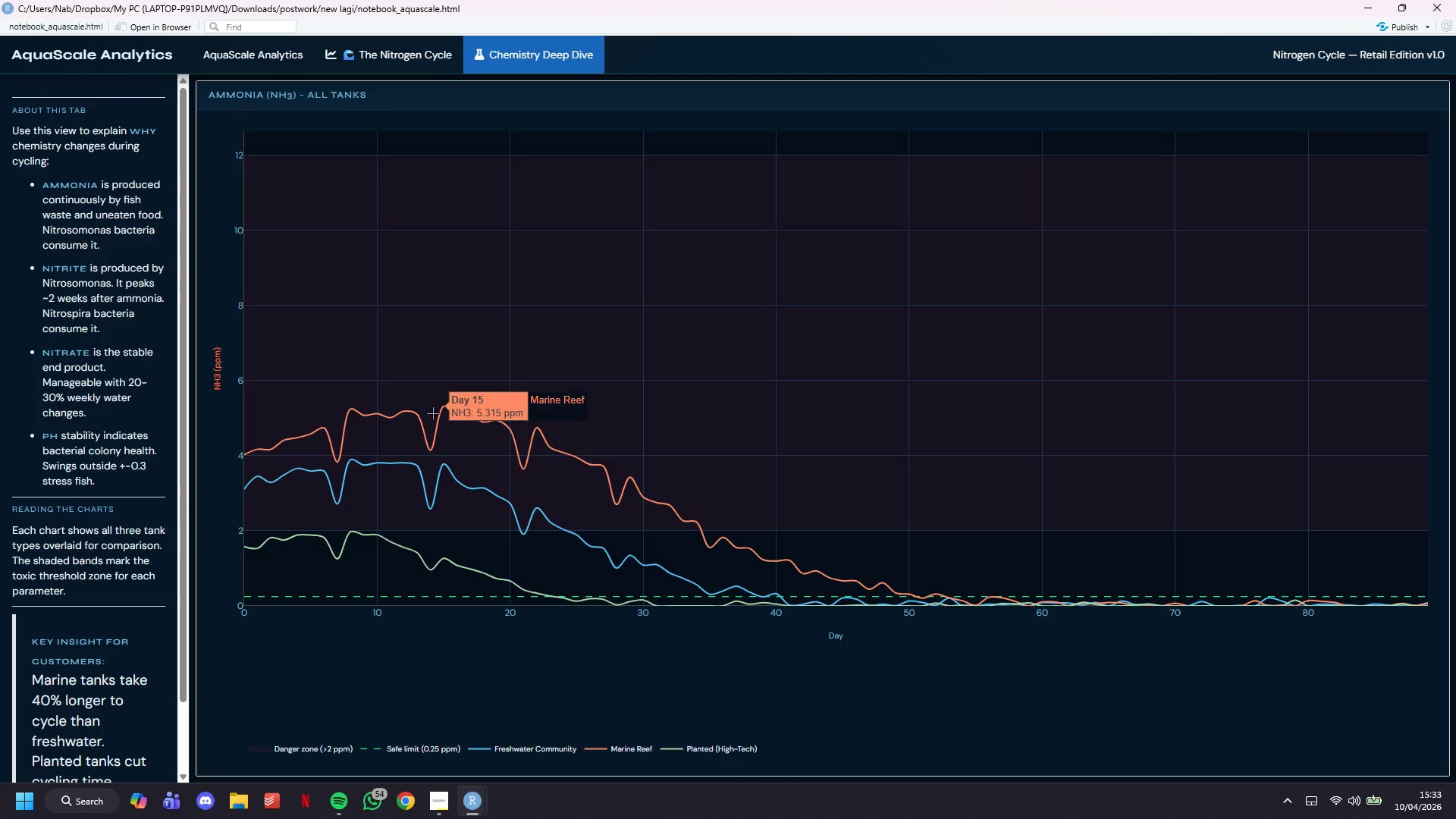 
left_click([1379, 0])
 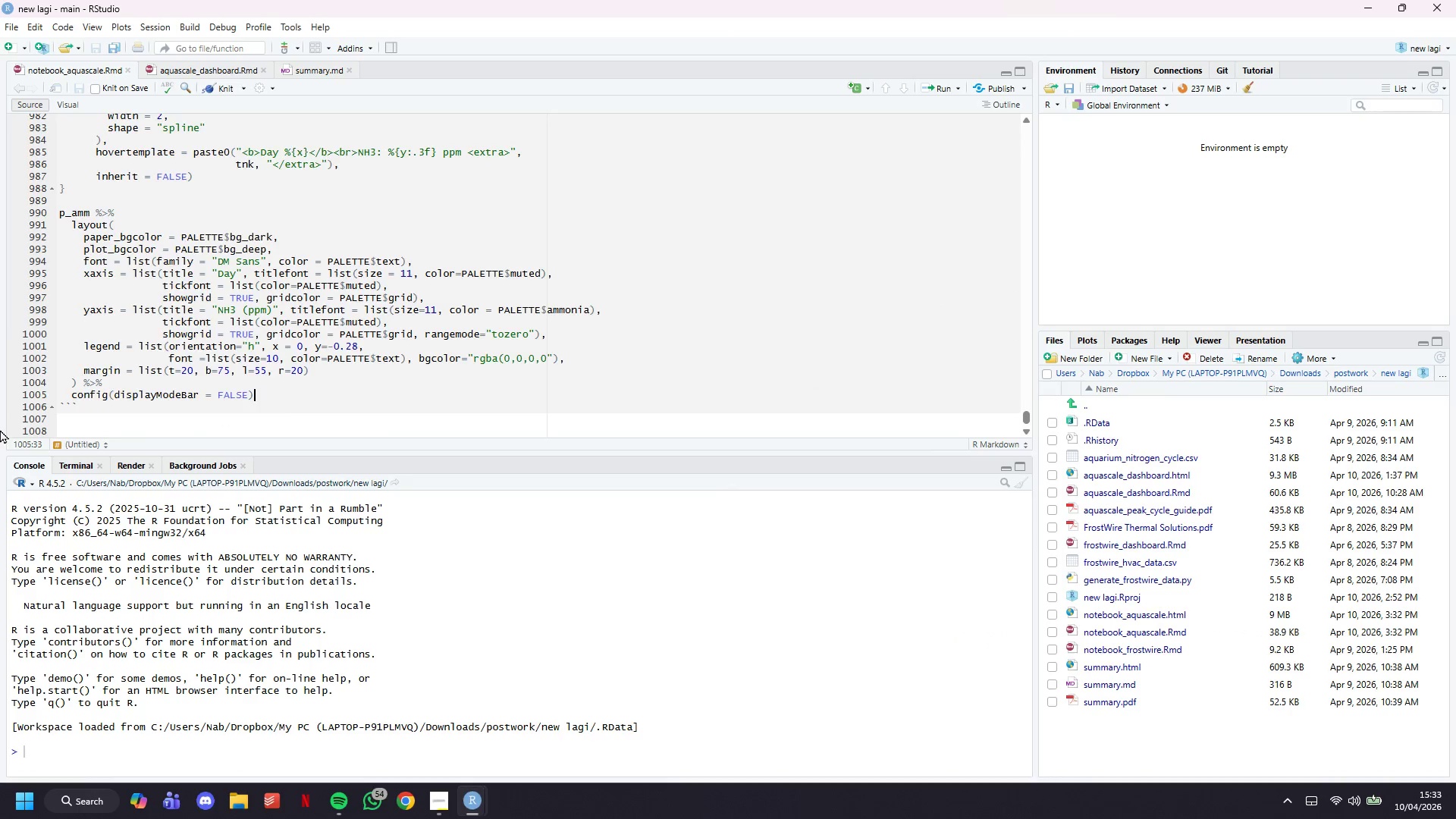 
scroll: coordinate [371, 297], scroll_direction: down, amount: 4.0
 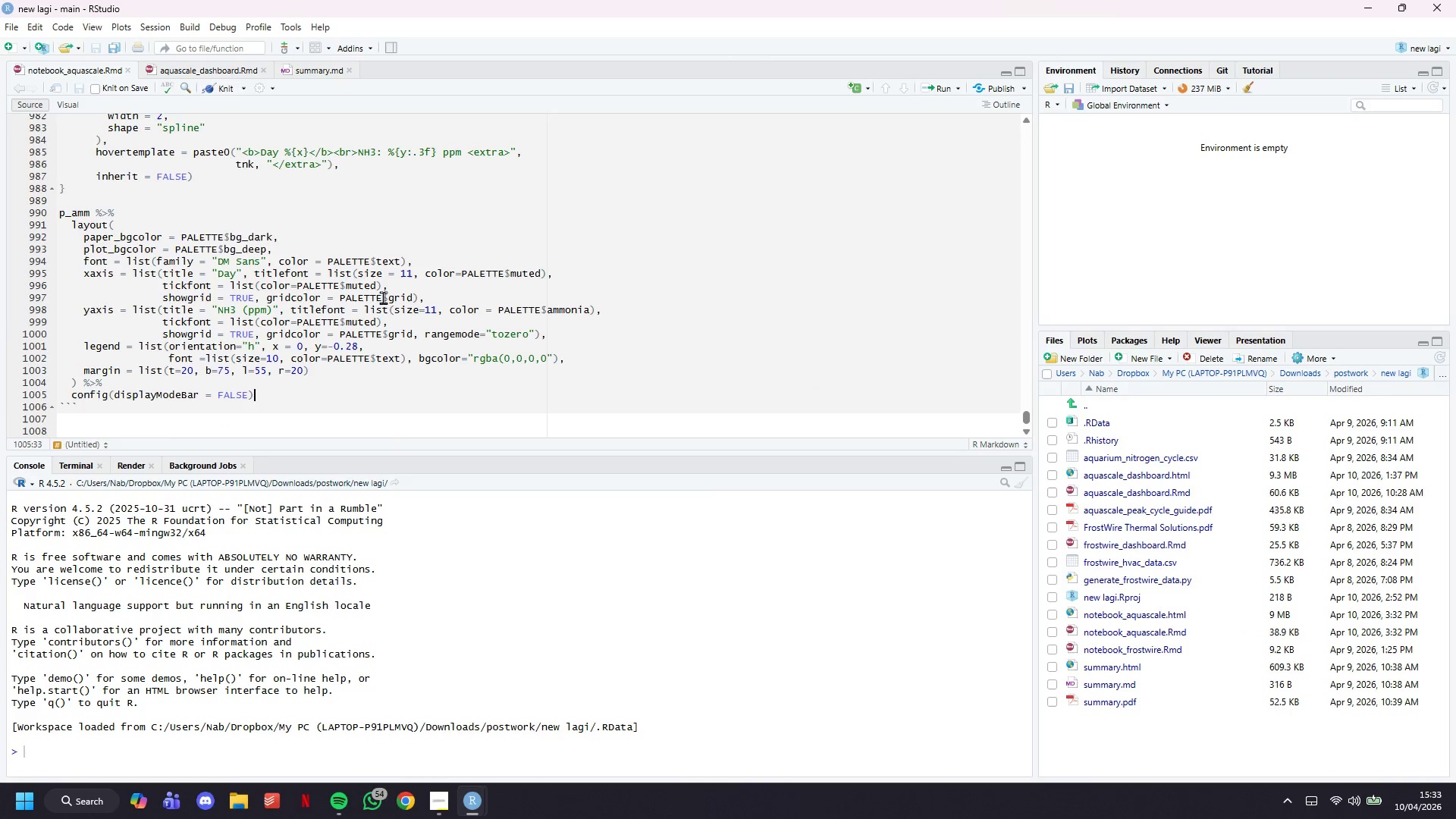 
key(ArrowDown)
 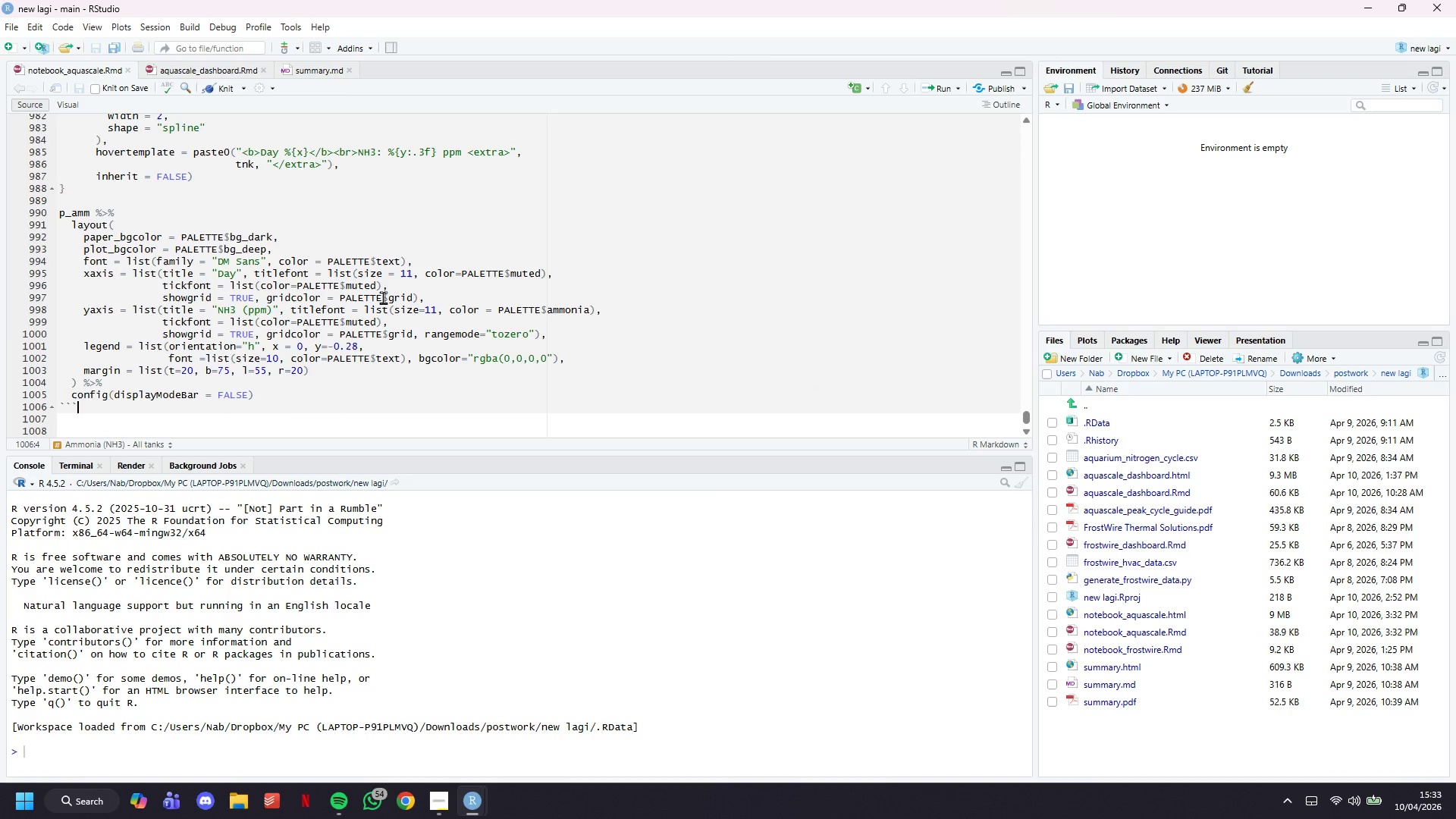 
key(Enter)
 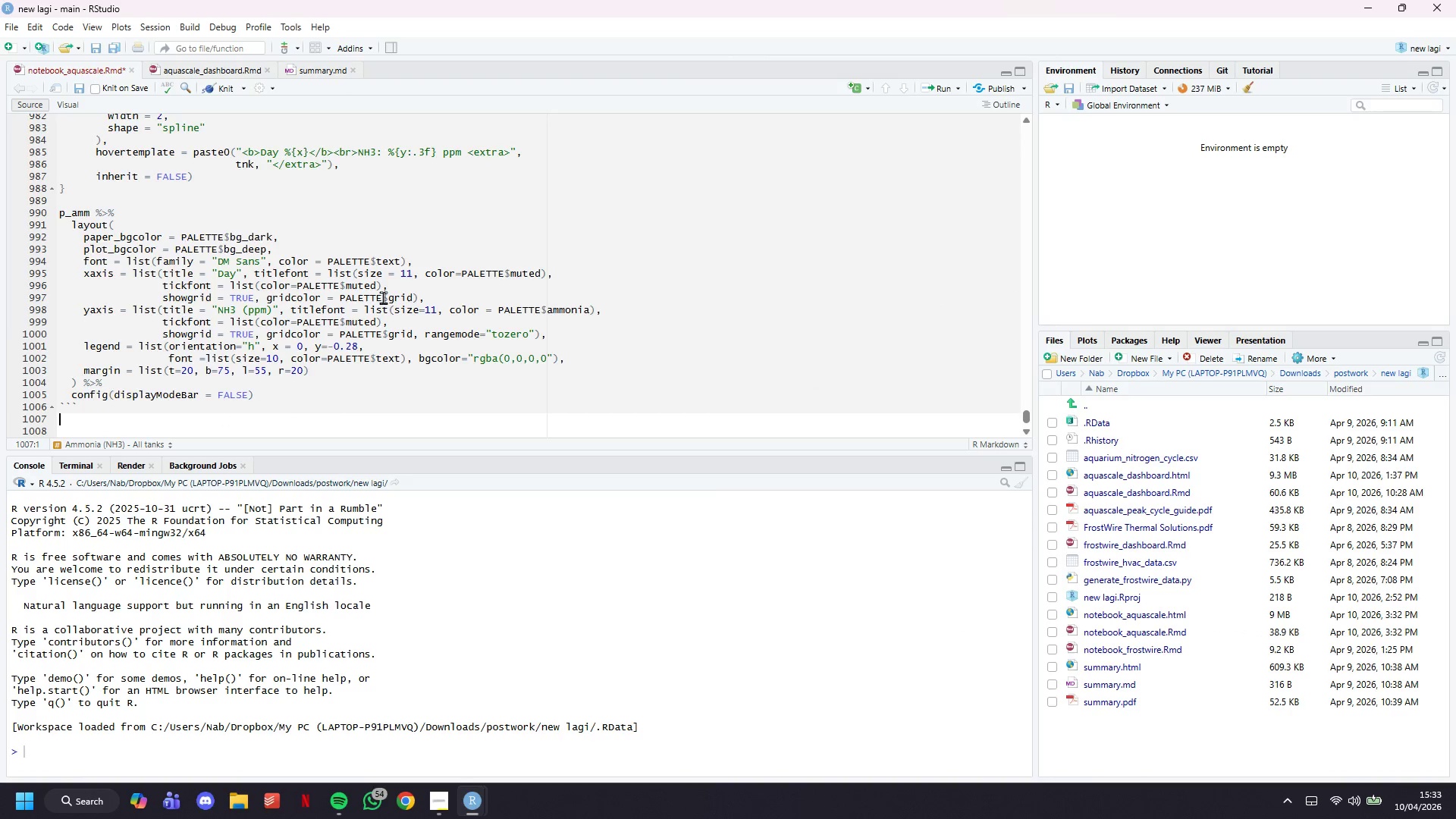 
key(Enter)
 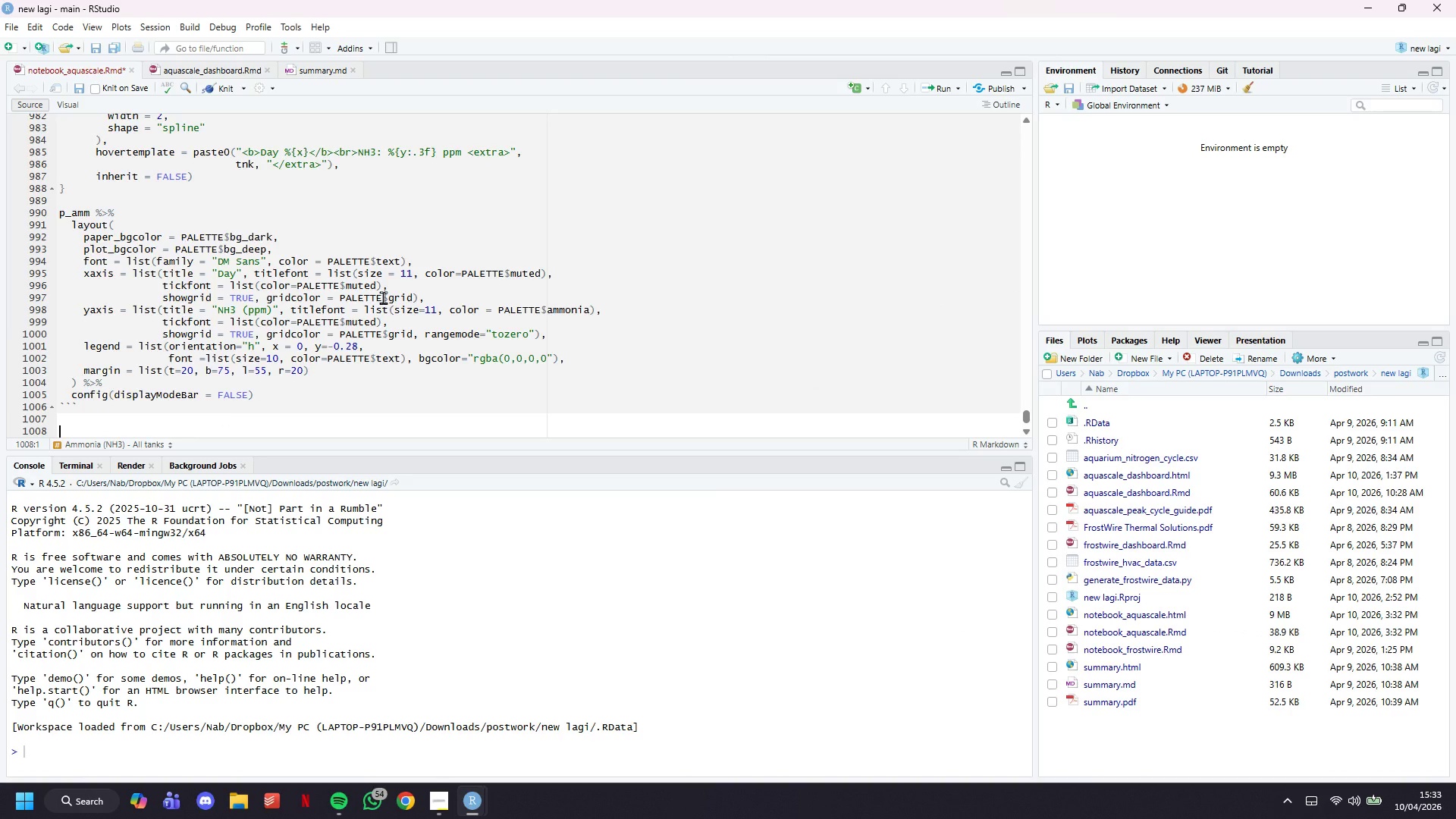 
type(### Nitrite (NO2)
 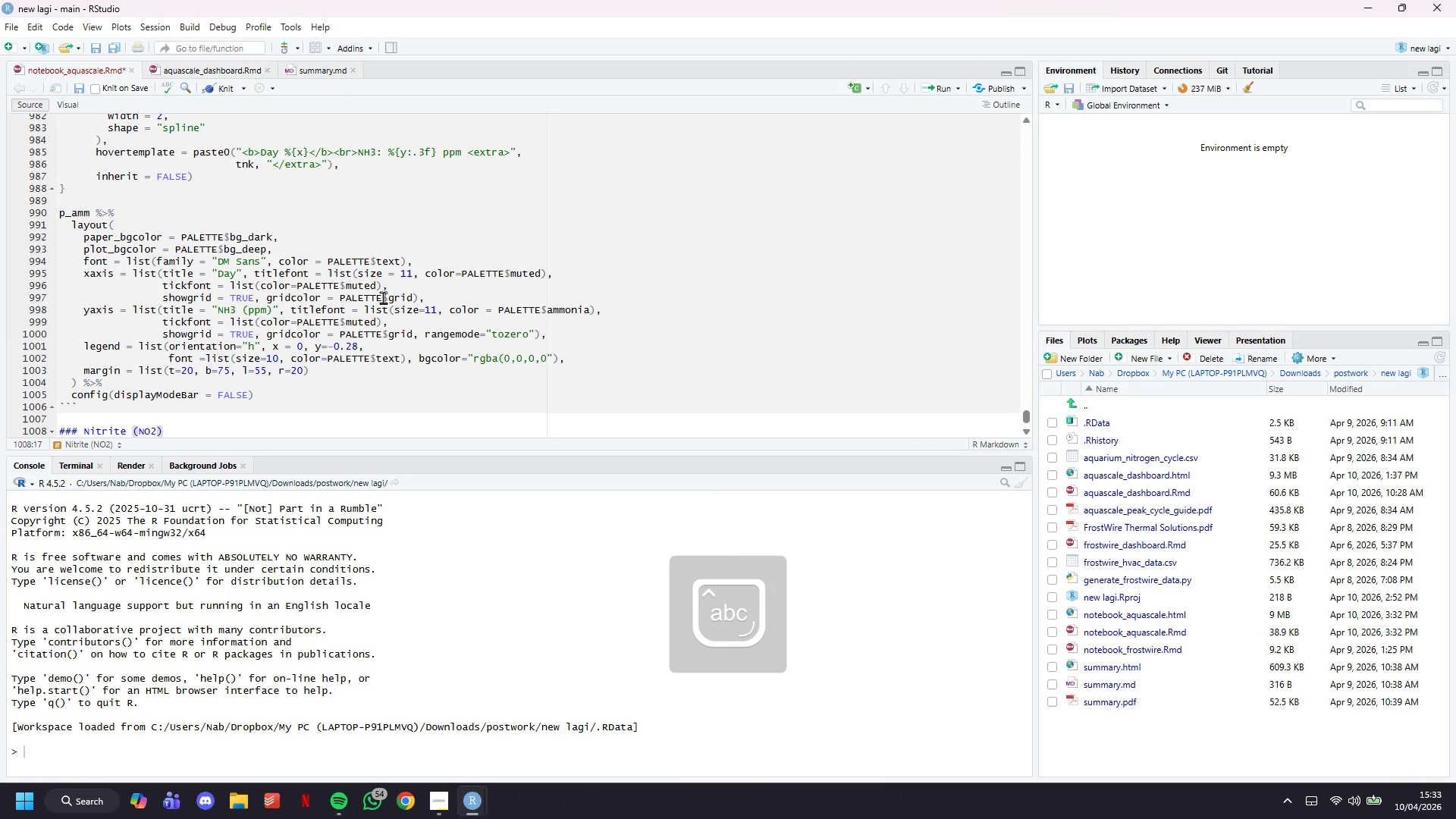 
key(ArrowRight)
 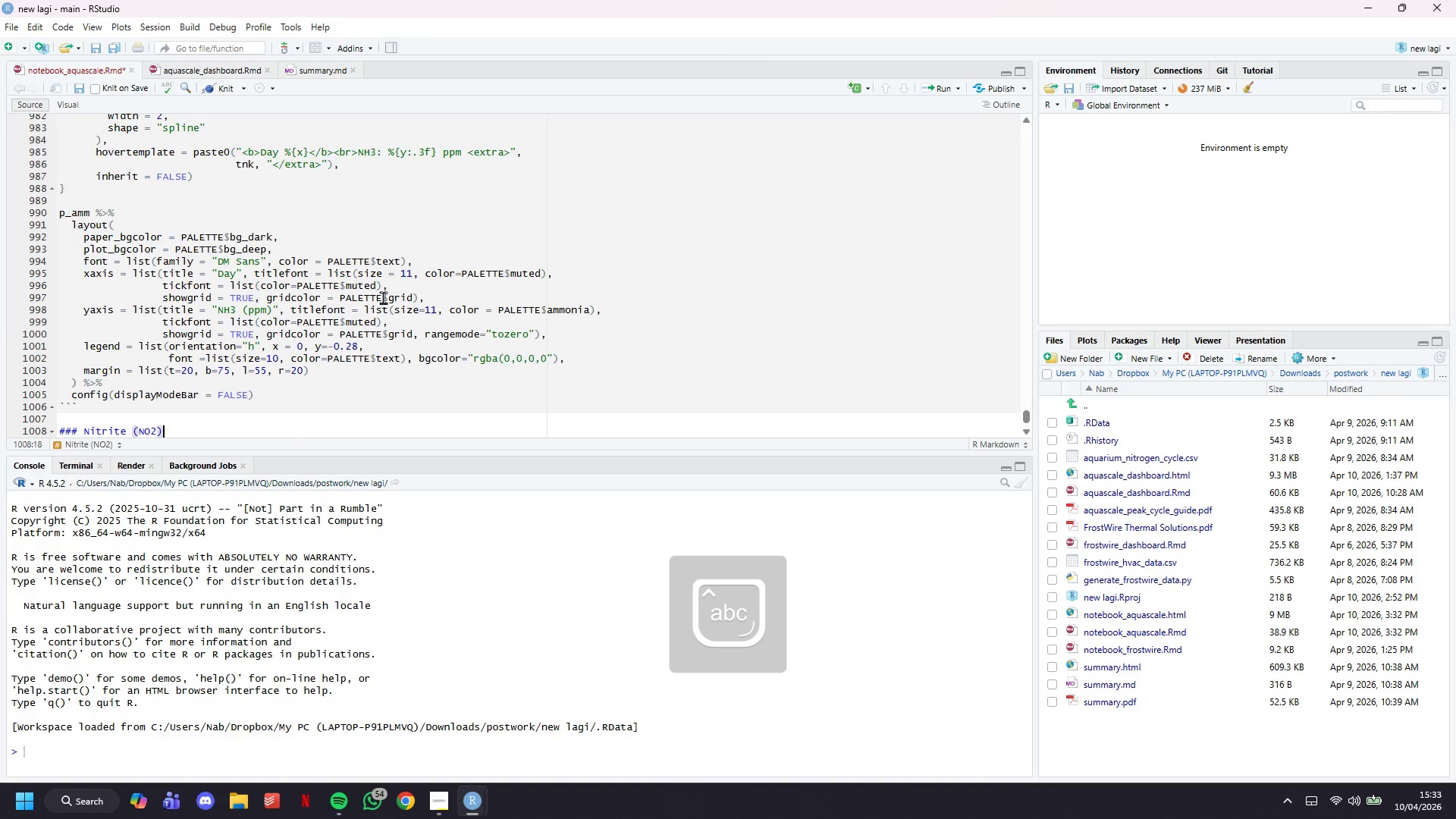 
type( - All ta)
key(Backspace)
key(Backspace)
type(Tanks)
 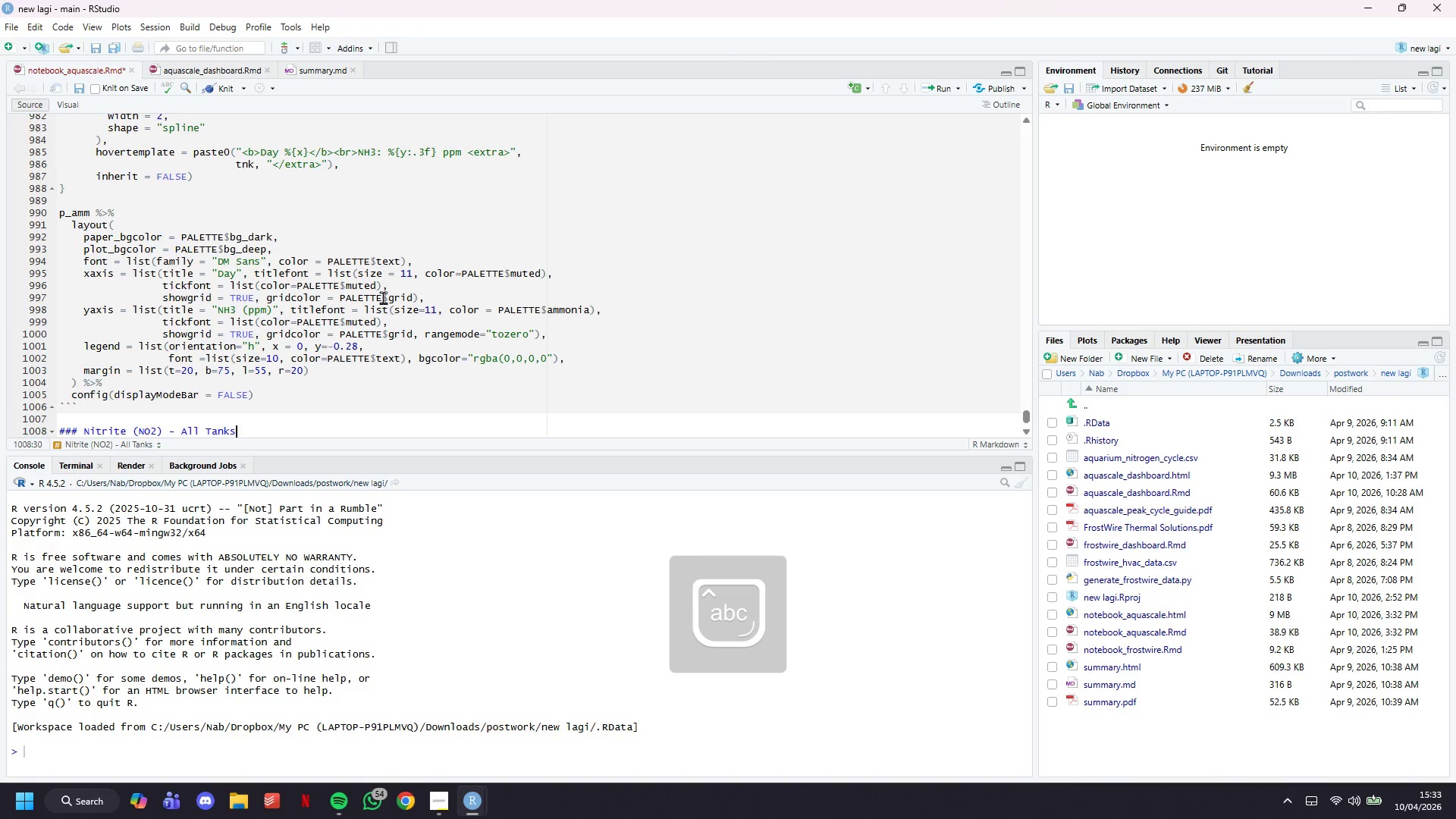 
key(Enter)
 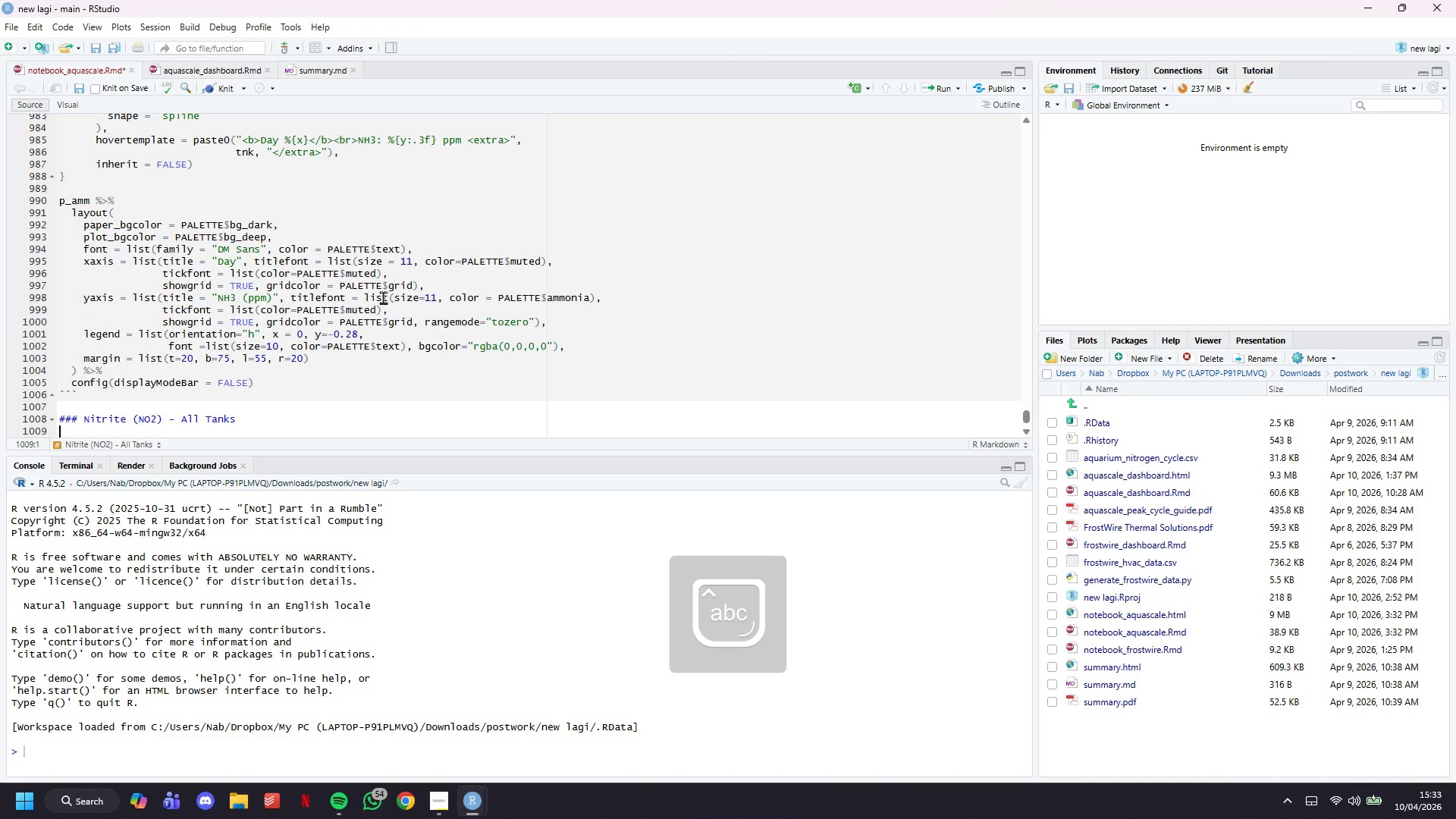 
key(Enter)
 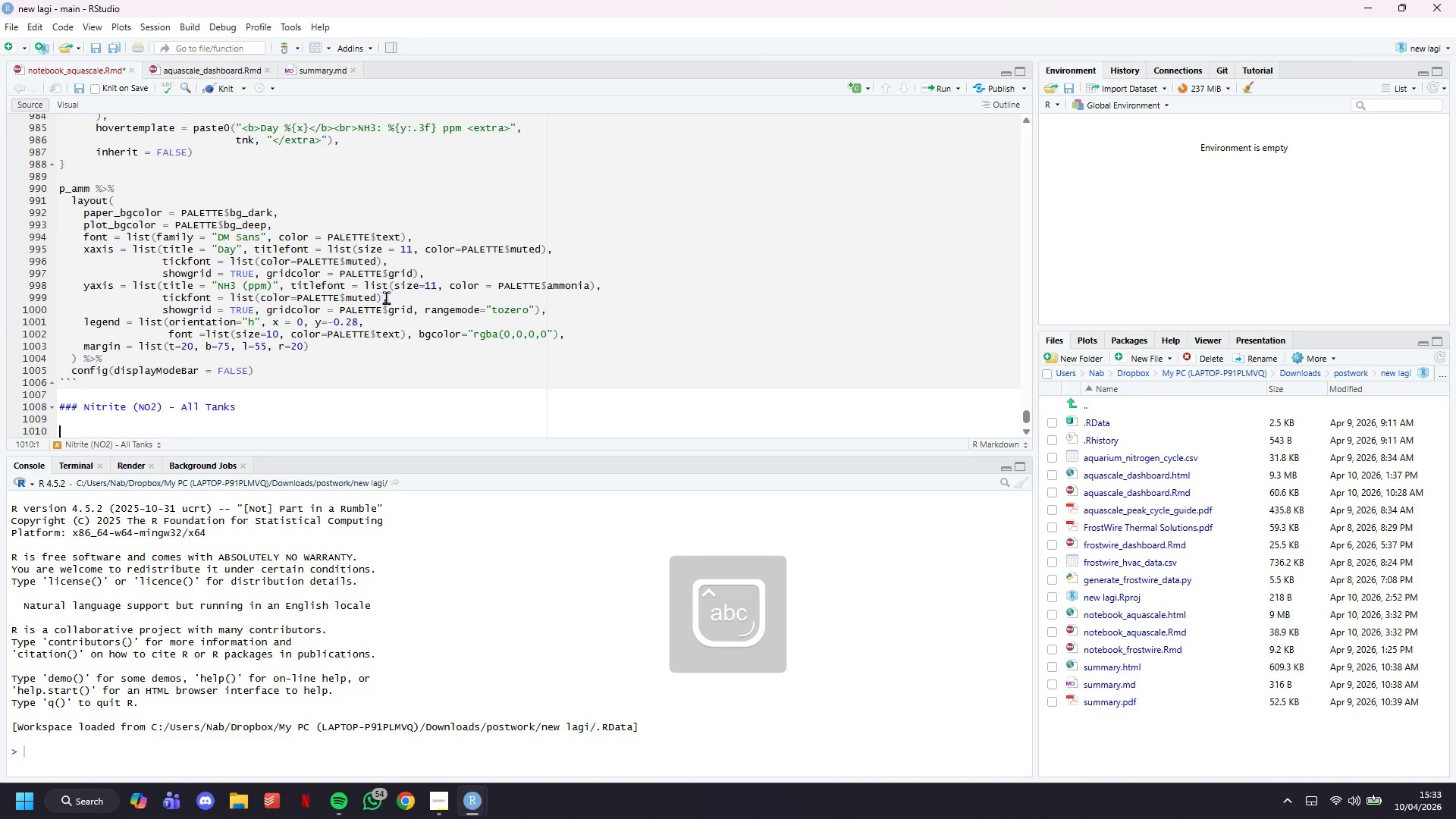 
scroll: coordinate [387, 306], scroll_direction: down, amount: 6.0